 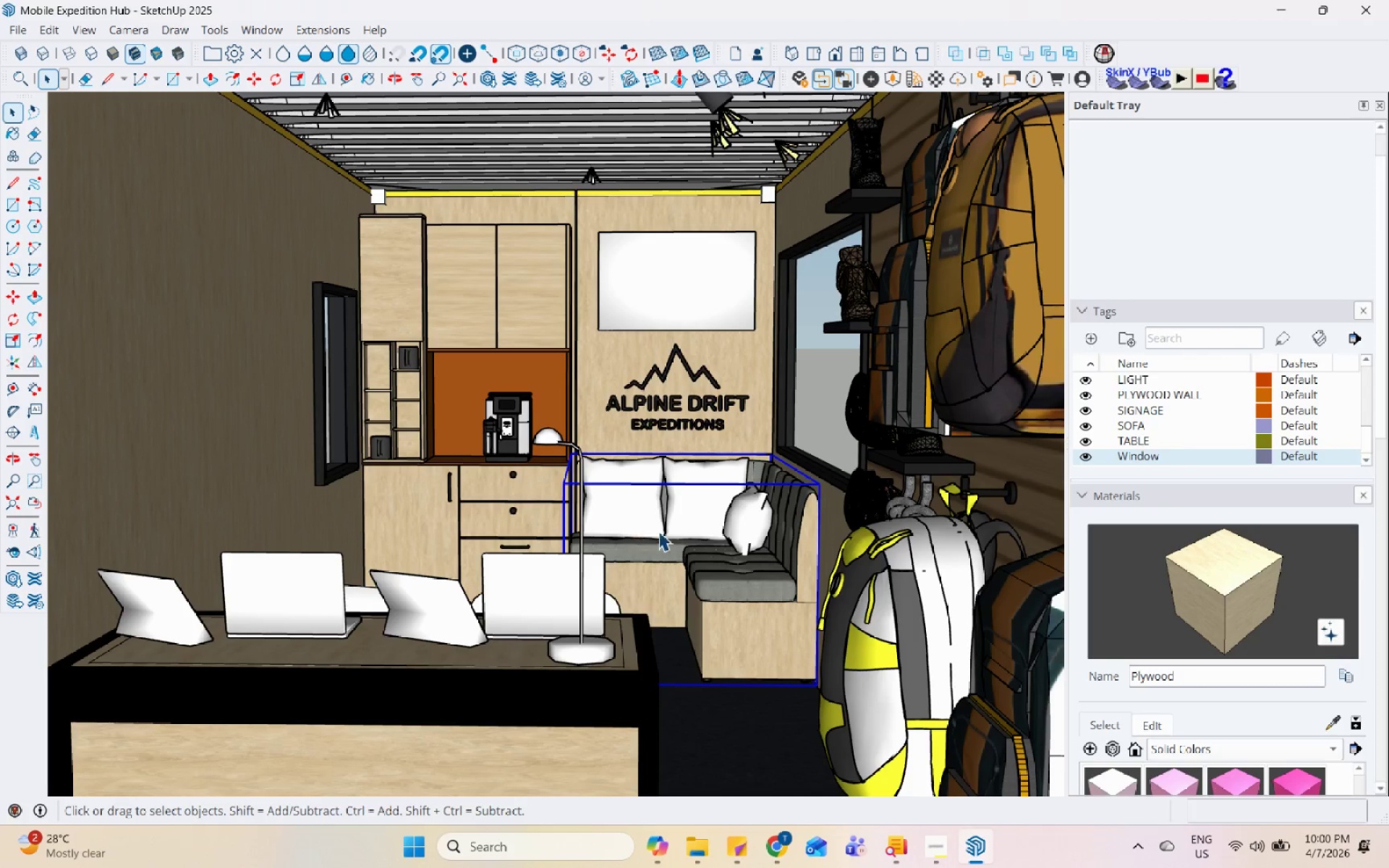 
key(Control+Z)
 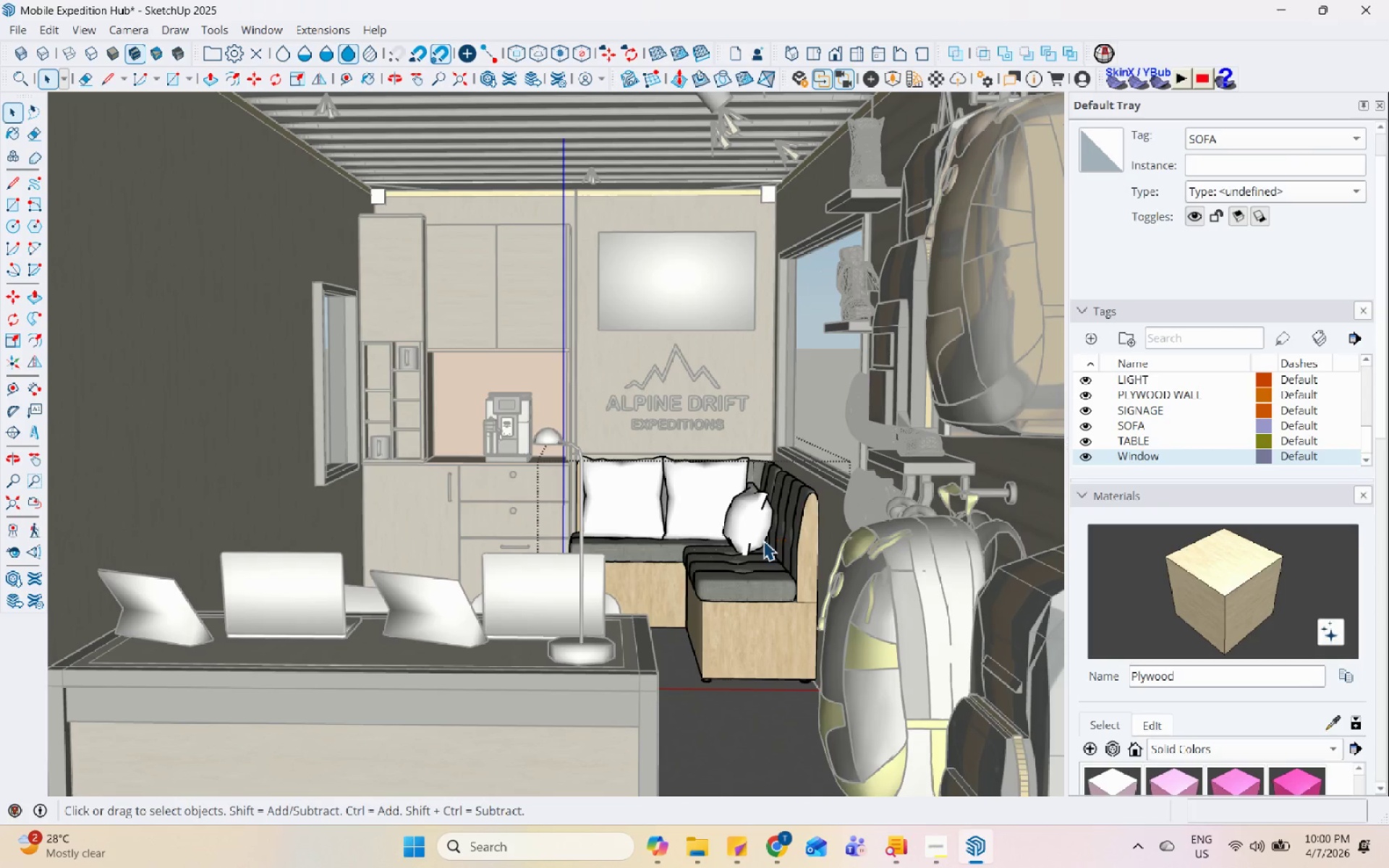 
key(Control+Z)
 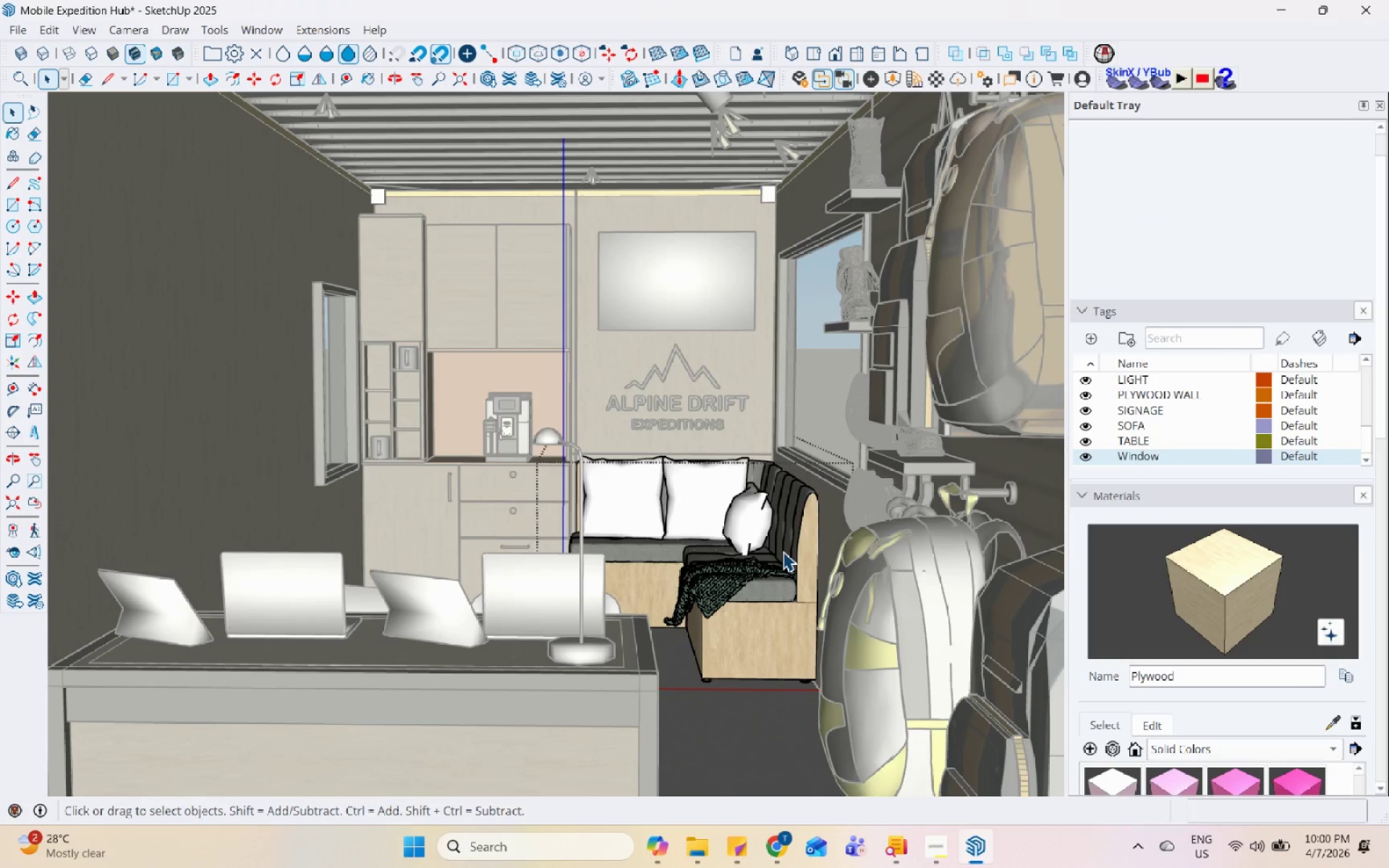 
key(Escape)
 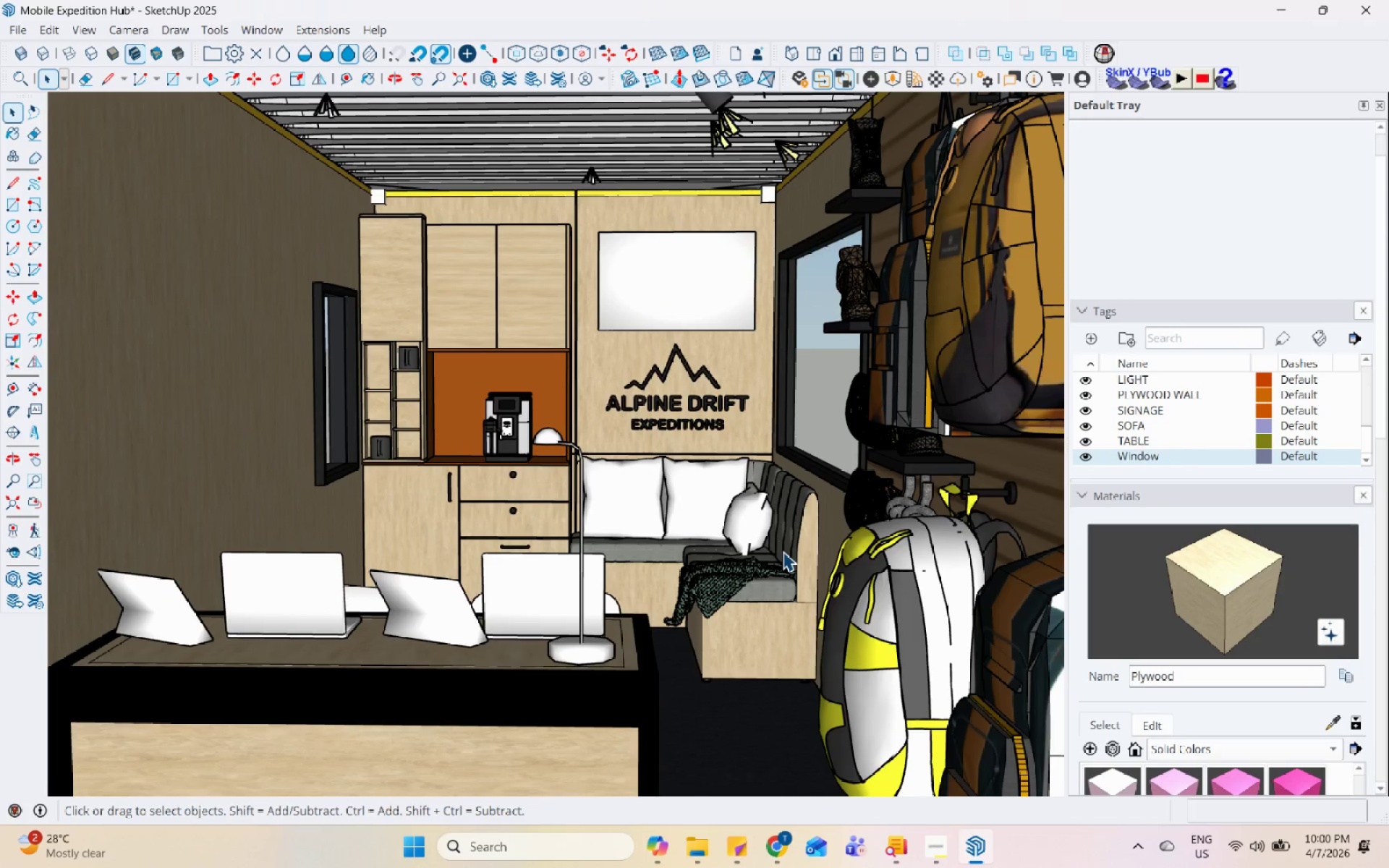 
key(Escape)
 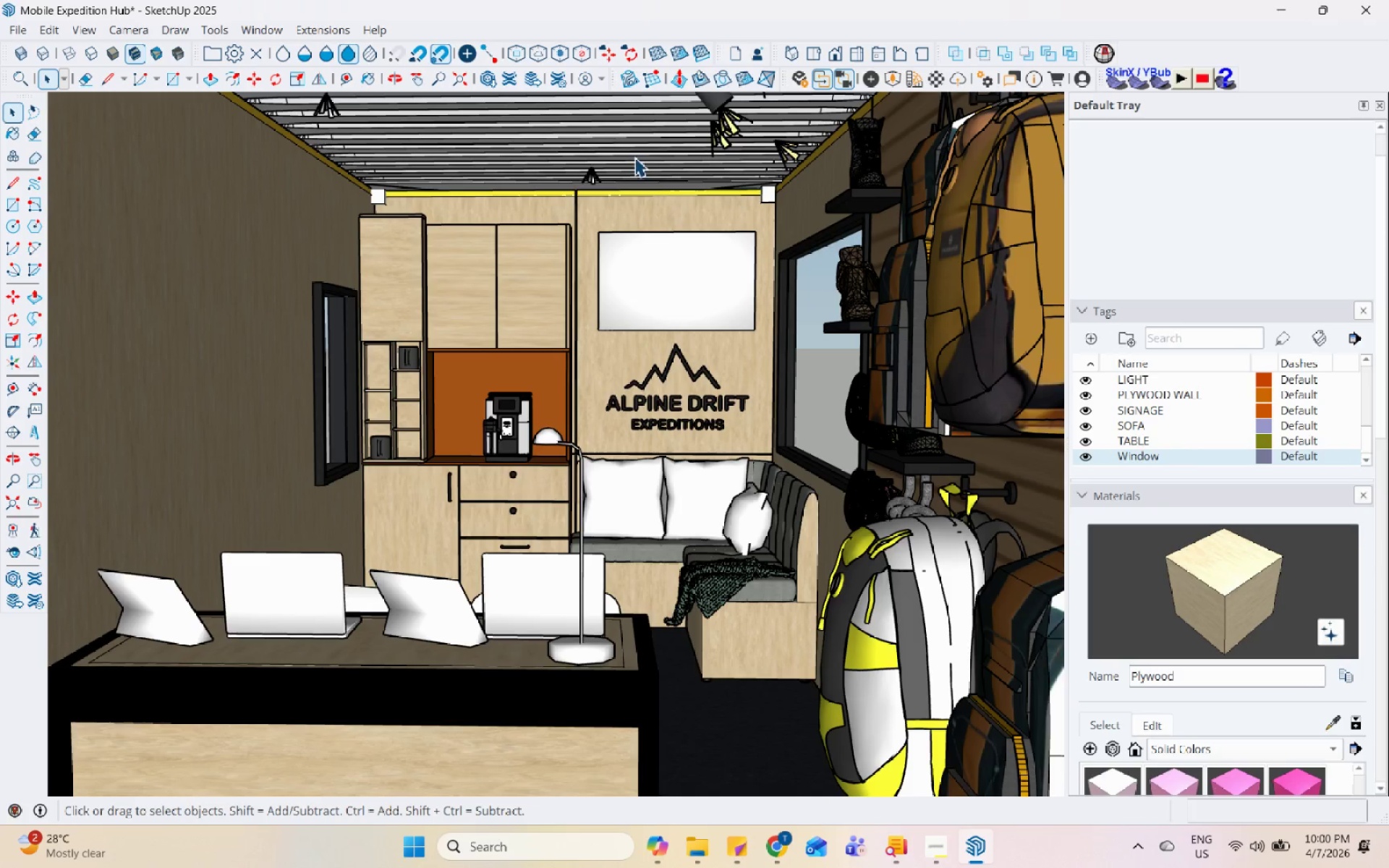 
left_click([759, 155])
 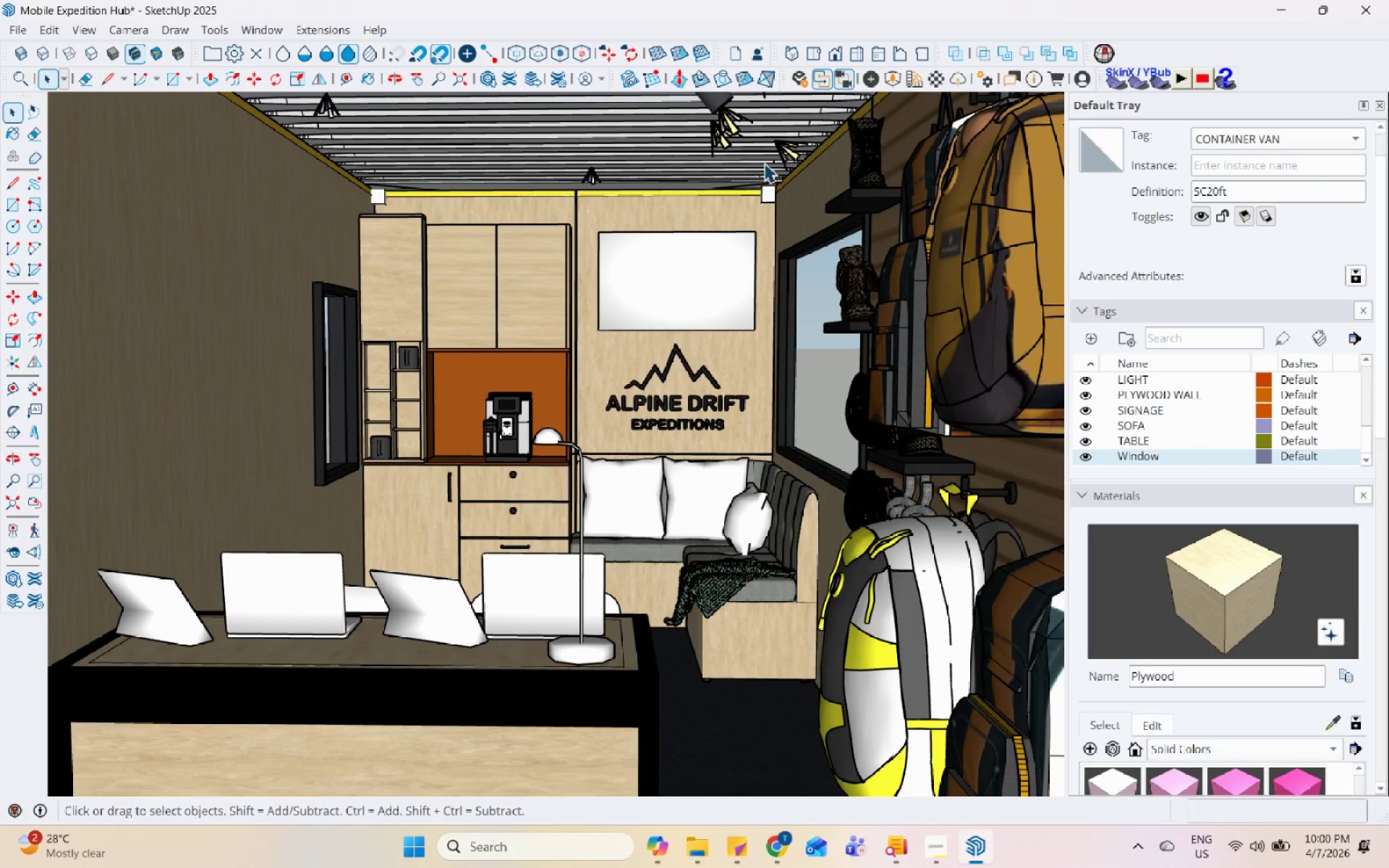 
left_click([781, 147])
 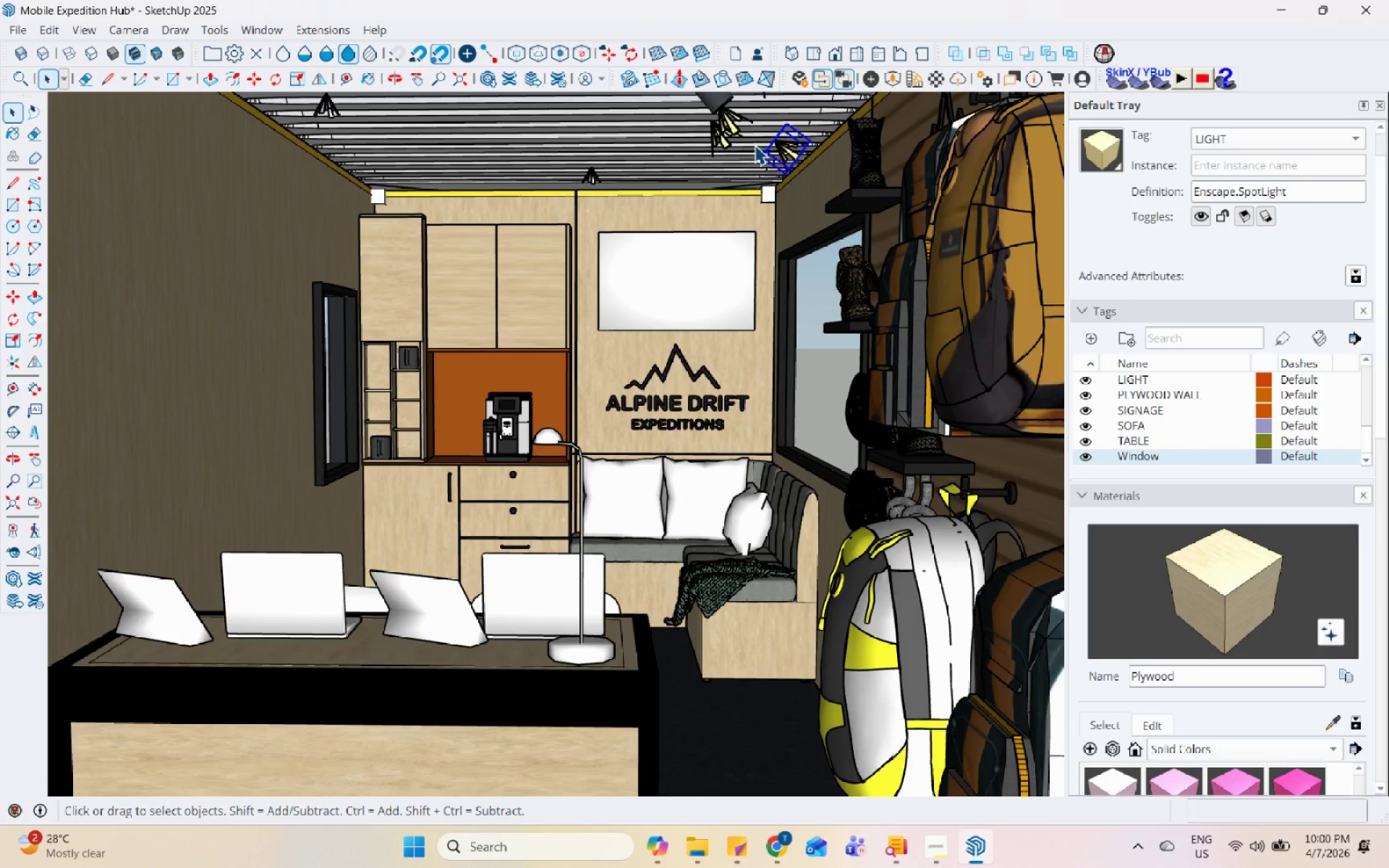 
right_click([781, 150])
 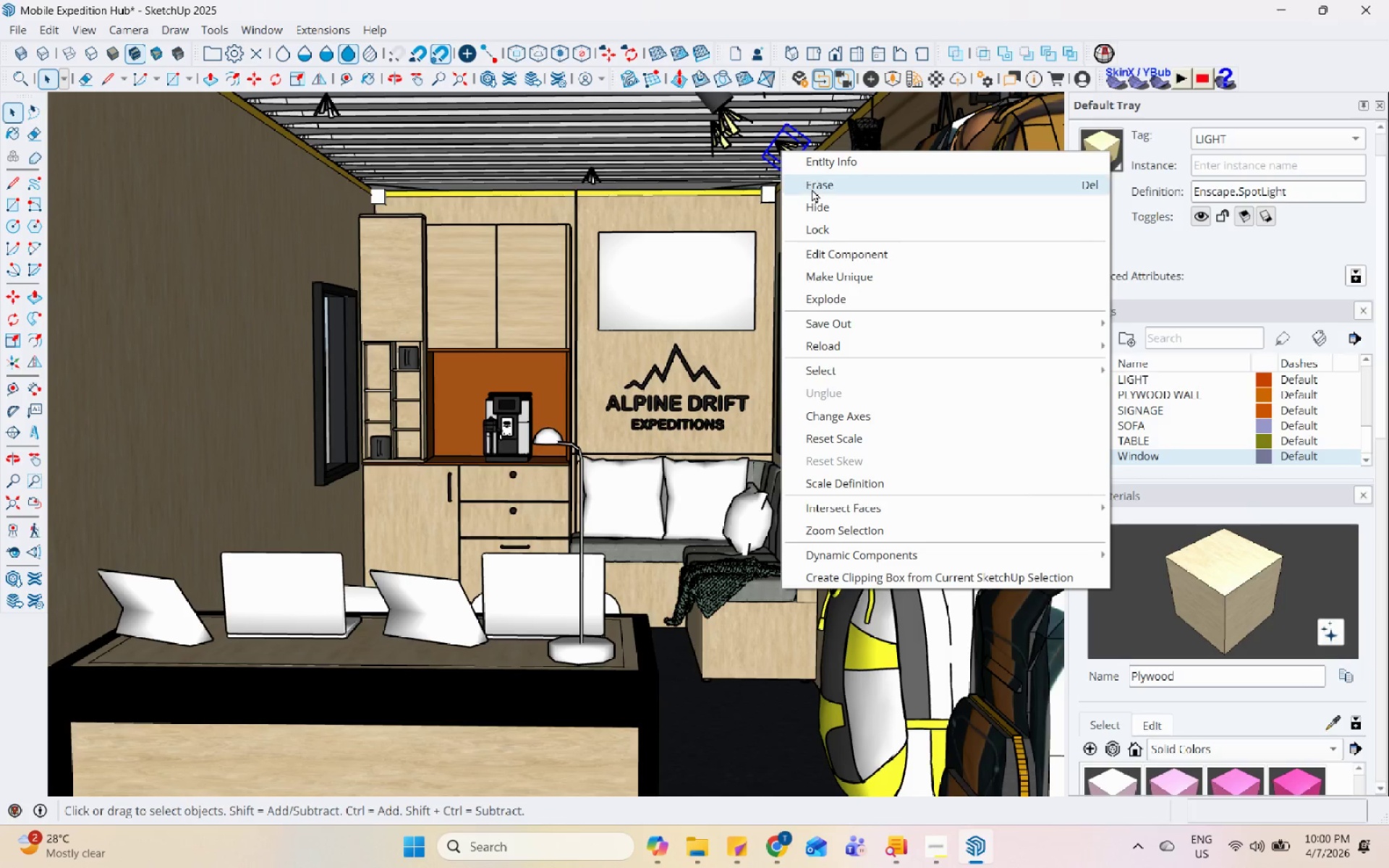 
left_click([812, 189])
 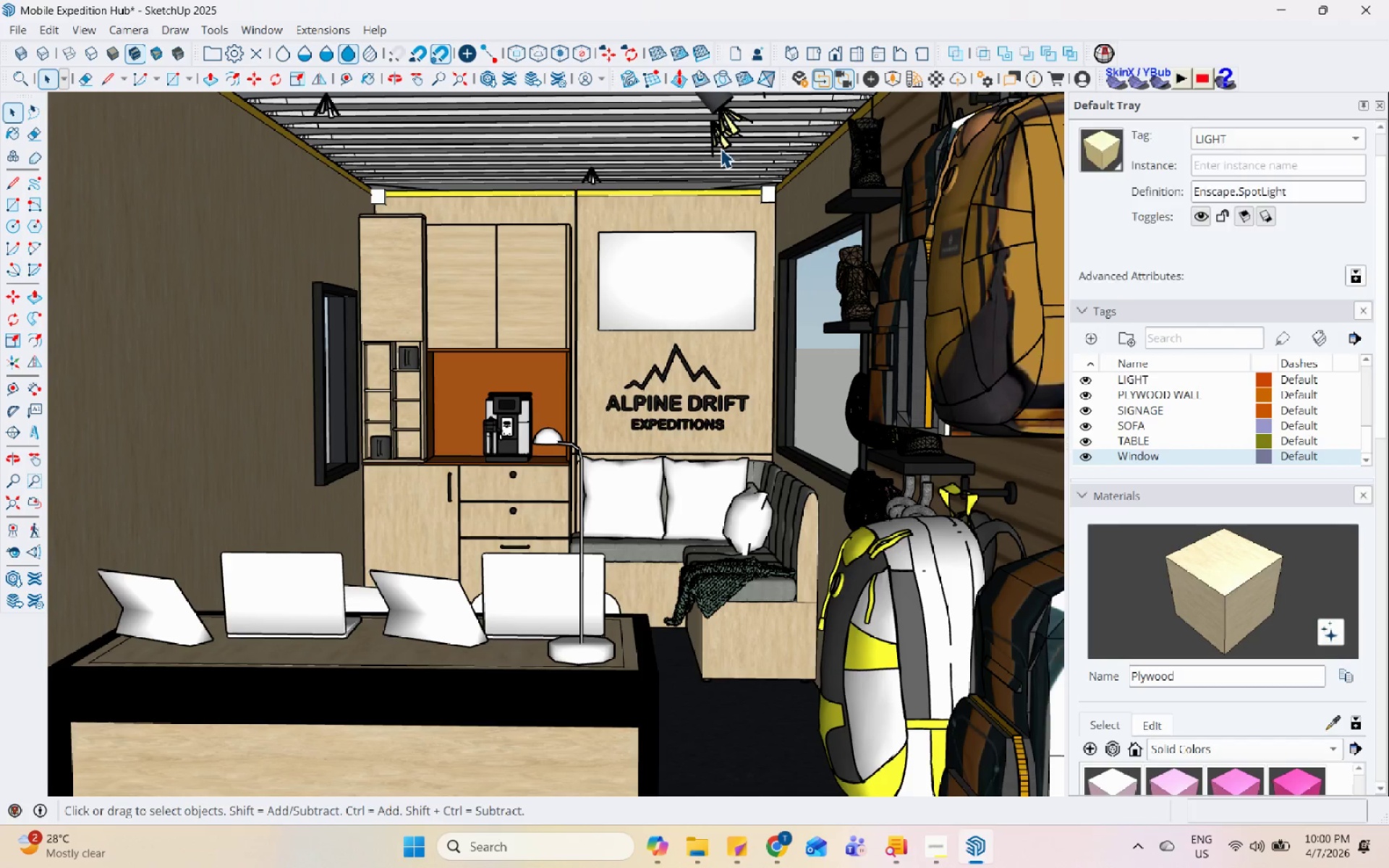 
left_click([721, 139])
 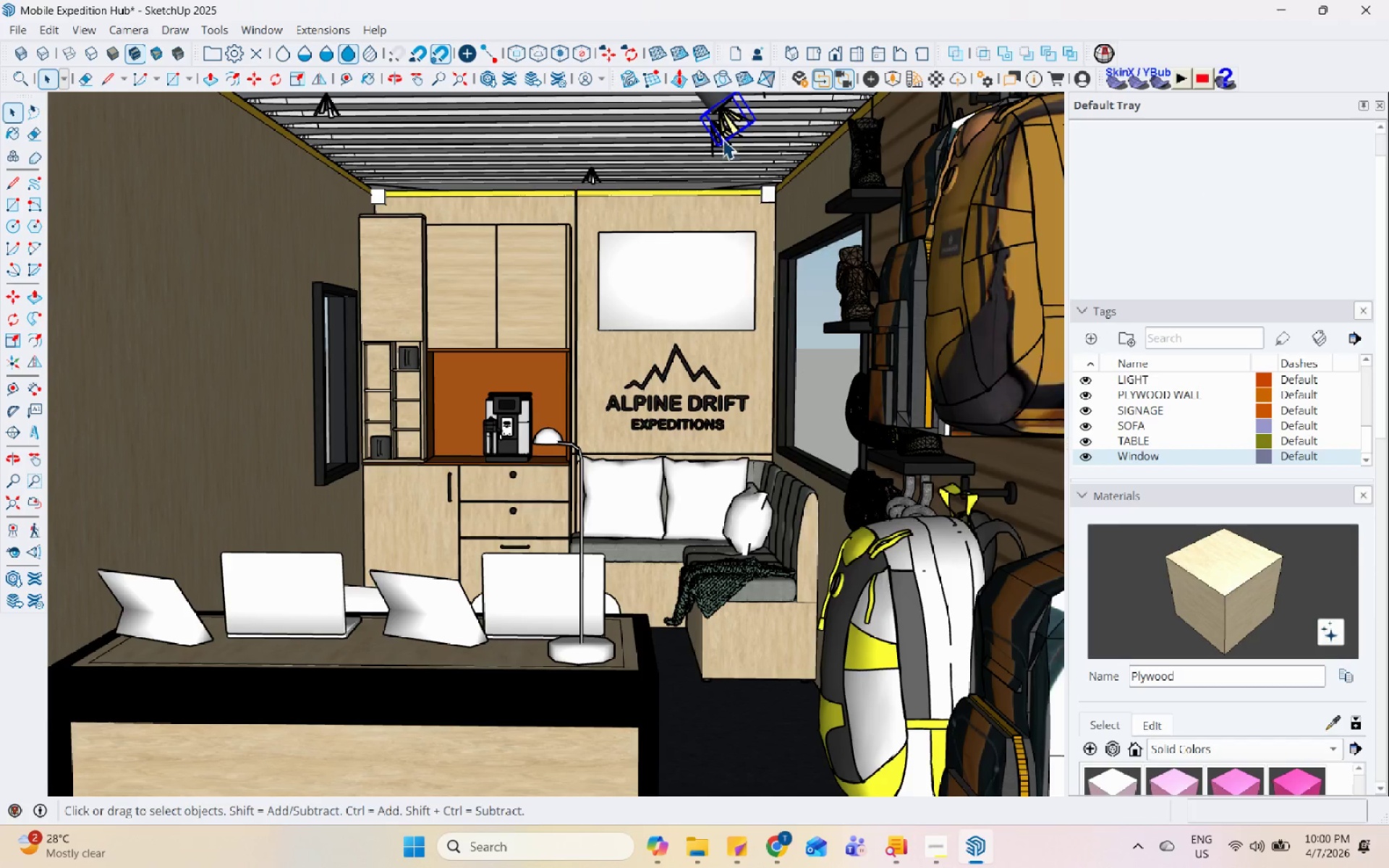 
right_click([723, 139])
 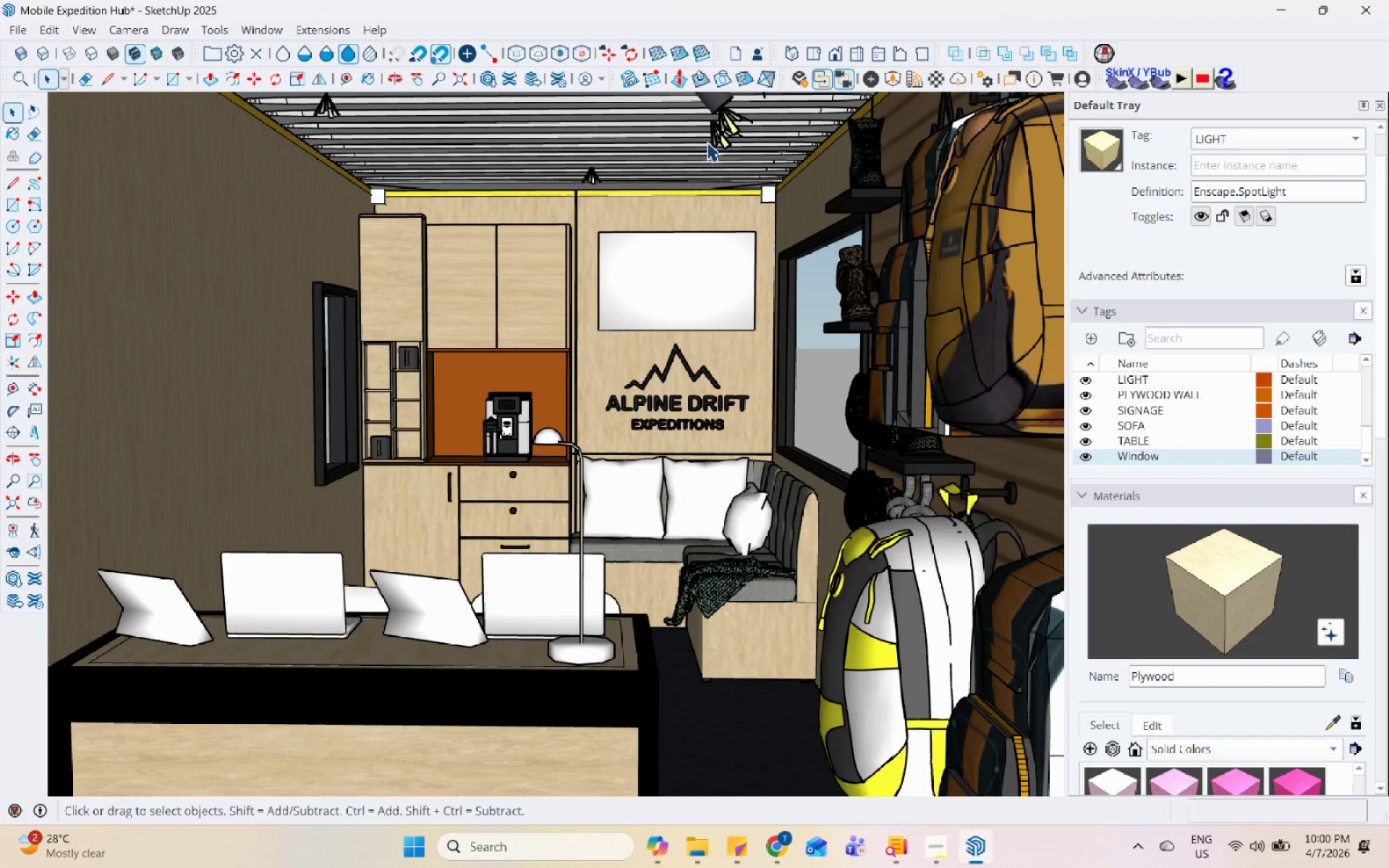 
double_click([708, 142])
 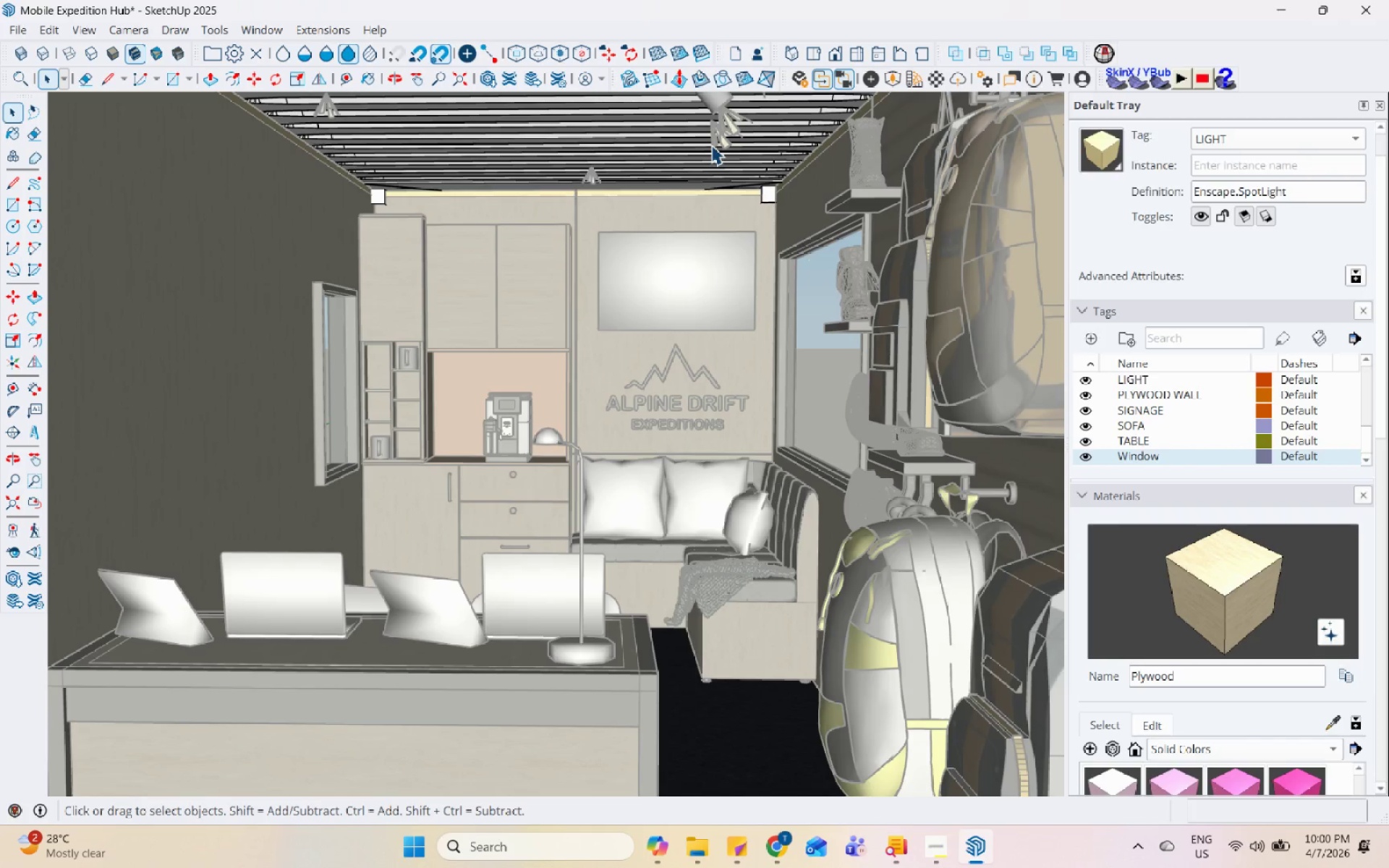 
key(Escape)
 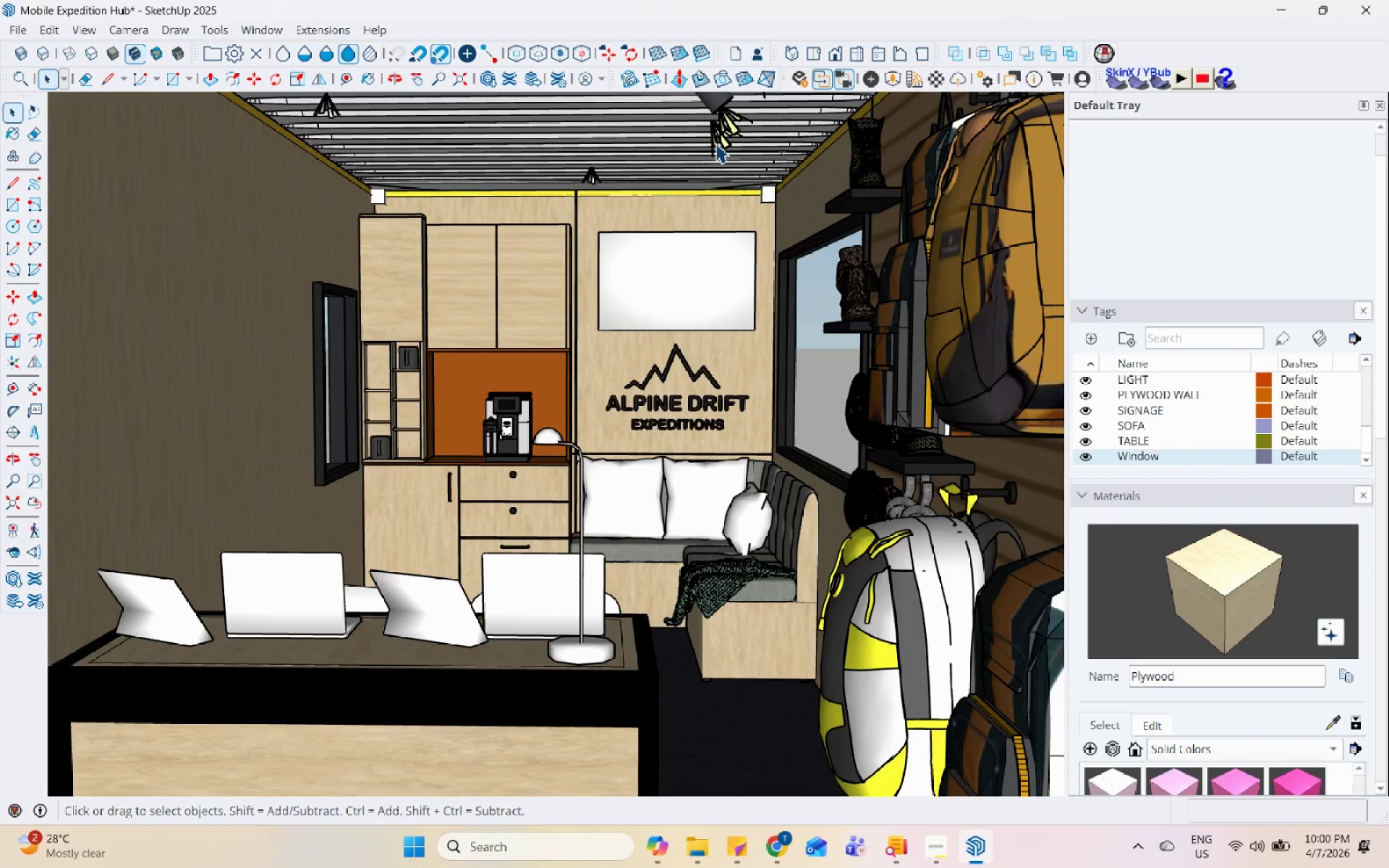 
left_click([715, 143])
 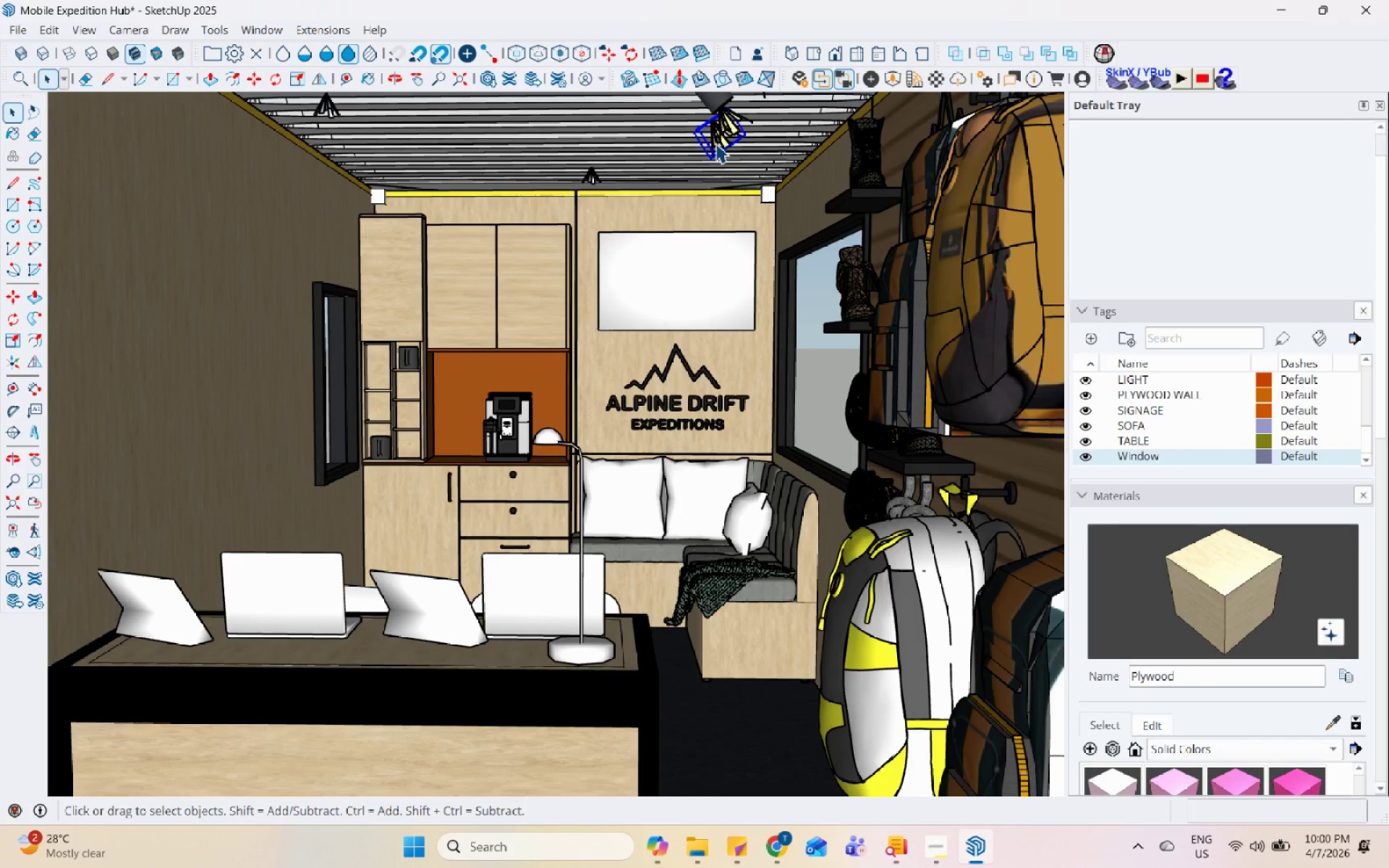 
right_click([715, 143])
 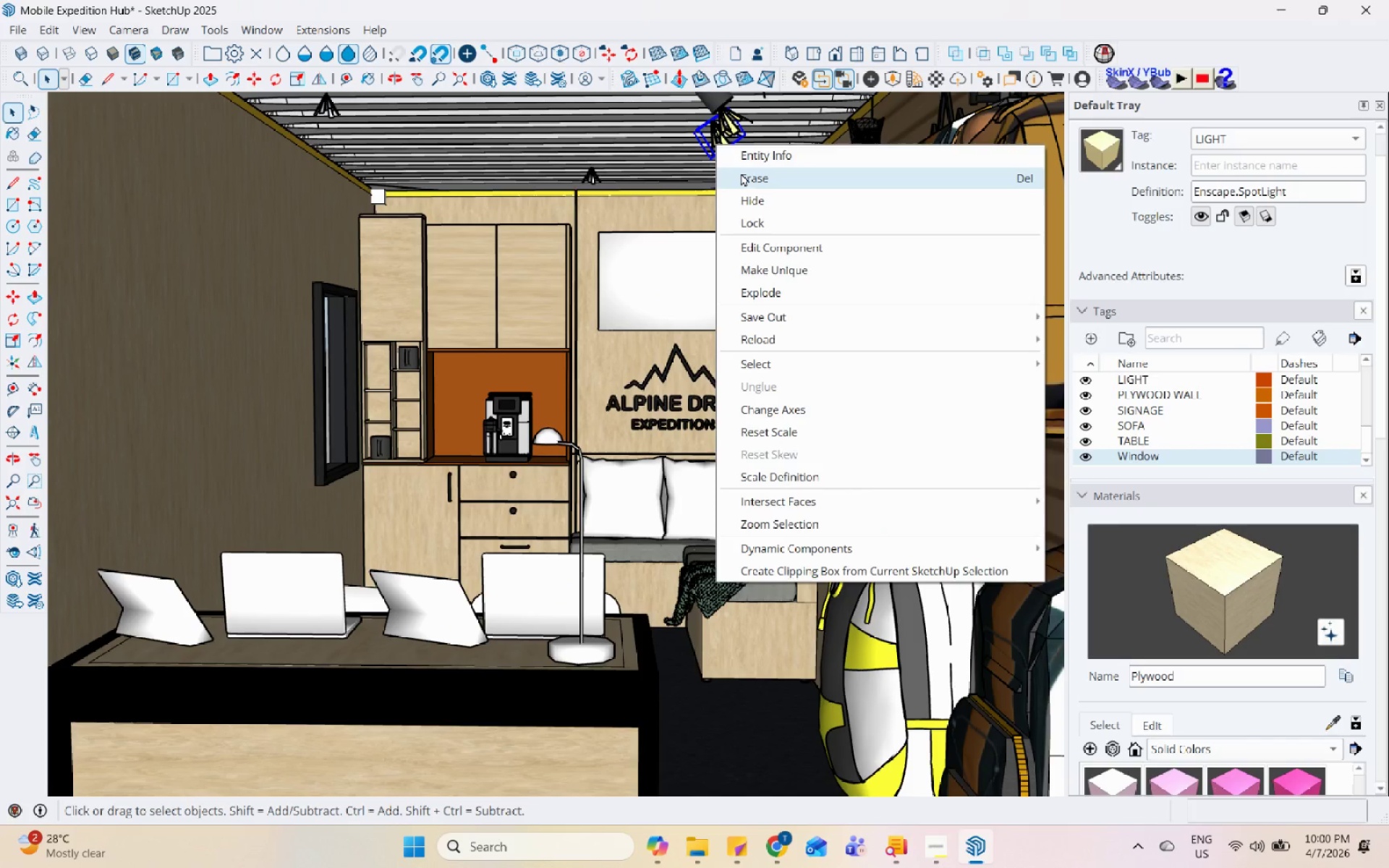 
left_click([741, 173])
 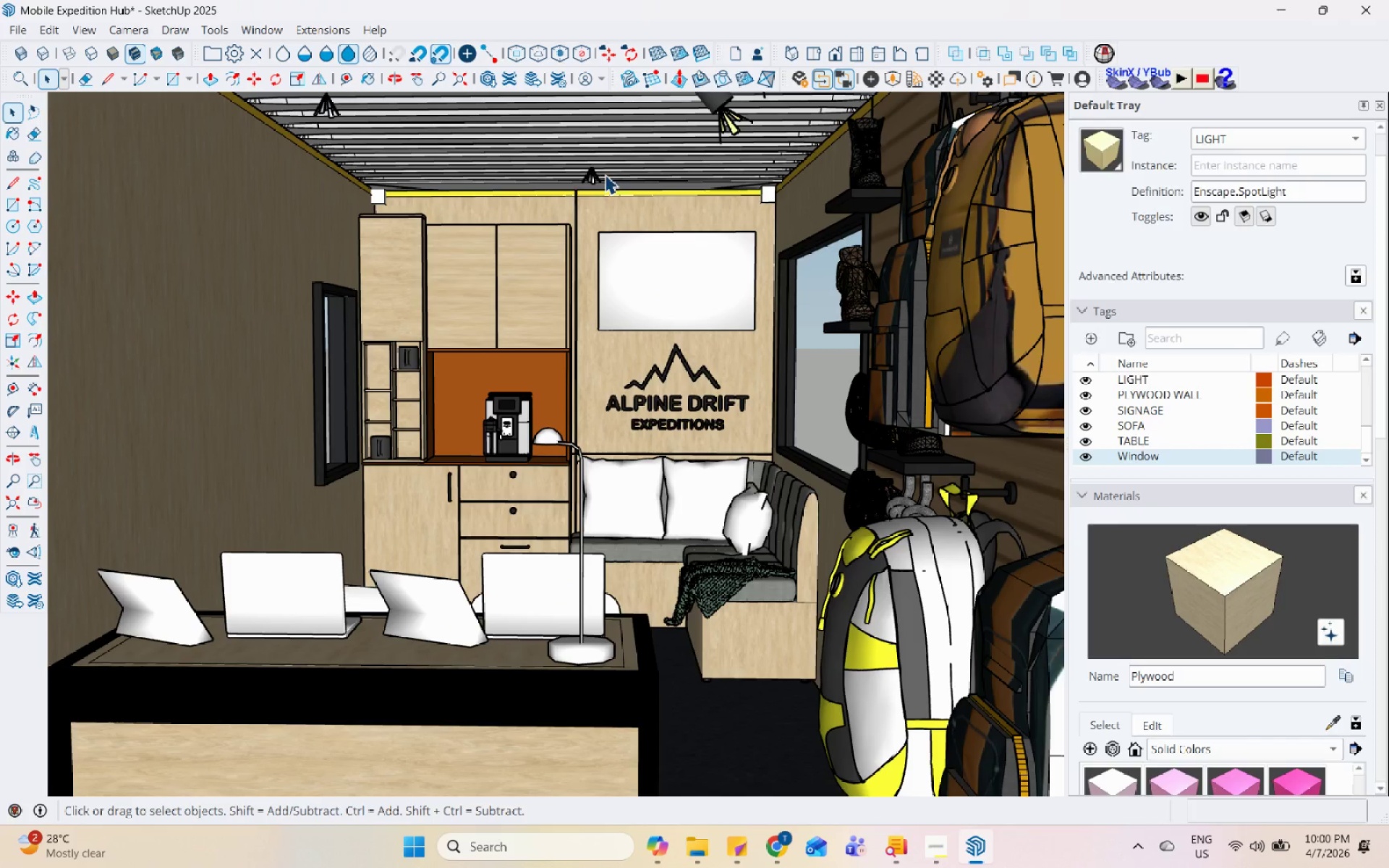 
left_click([598, 177])
 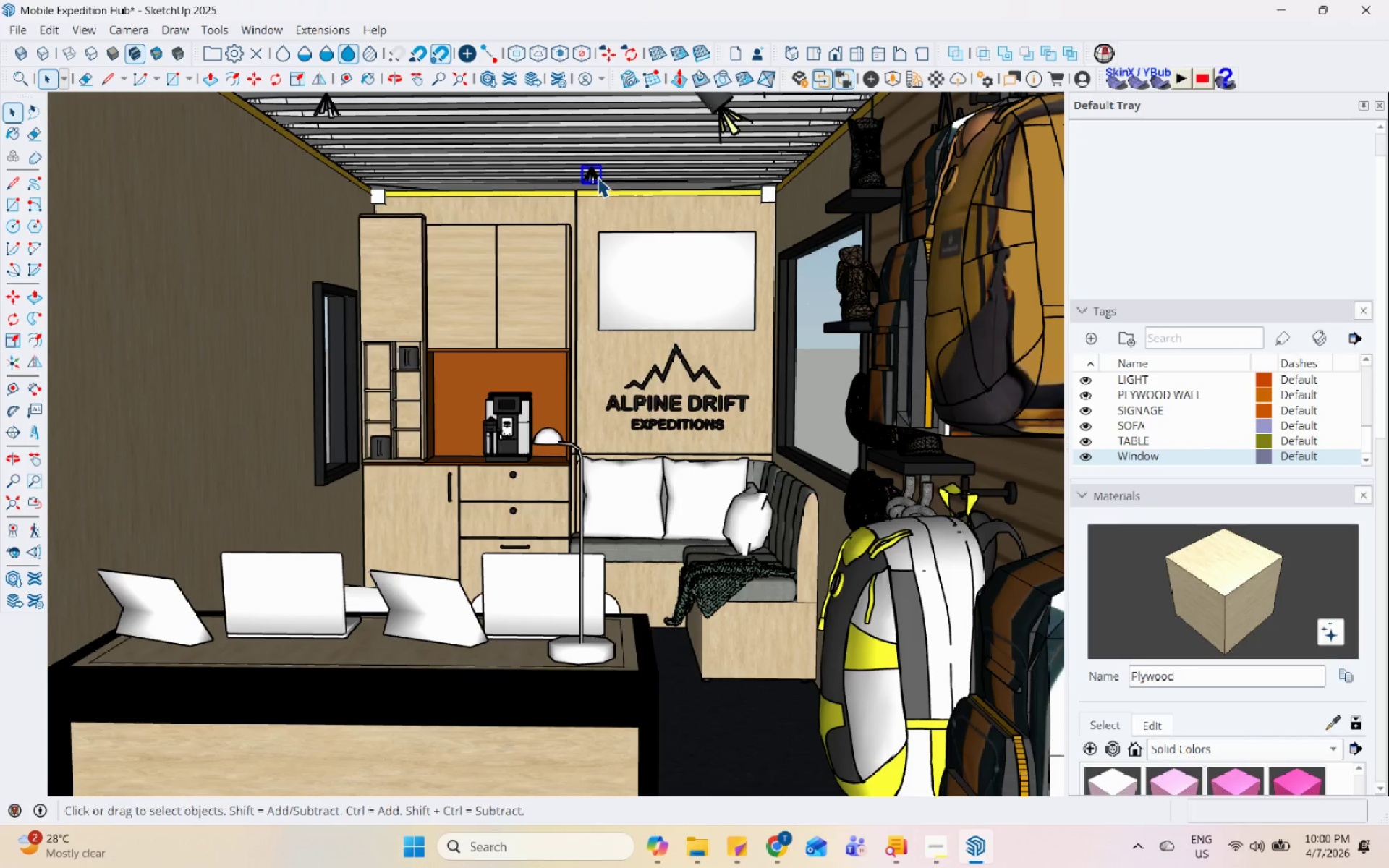 
right_click([598, 177])
 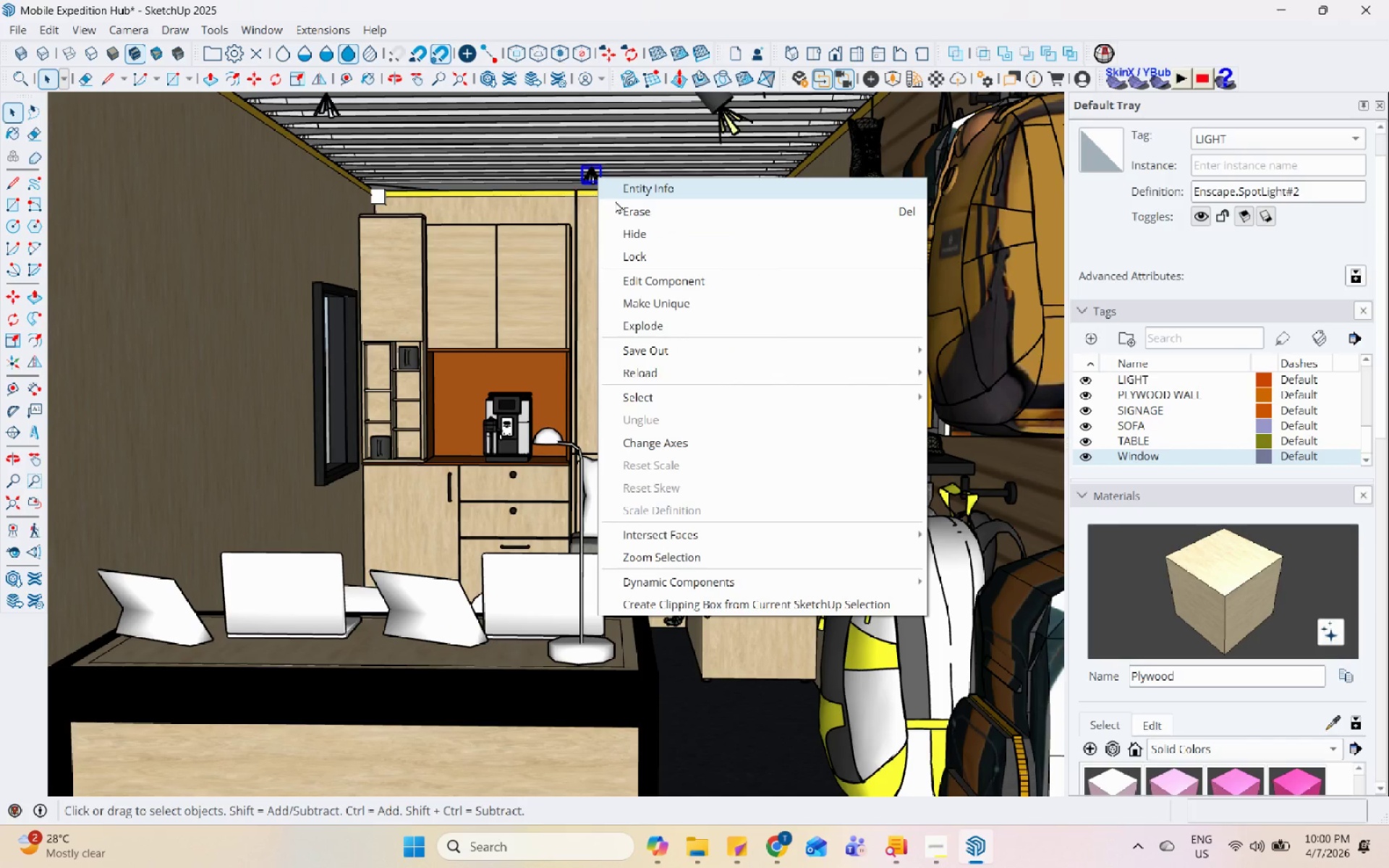 
left_click([619, 205])
 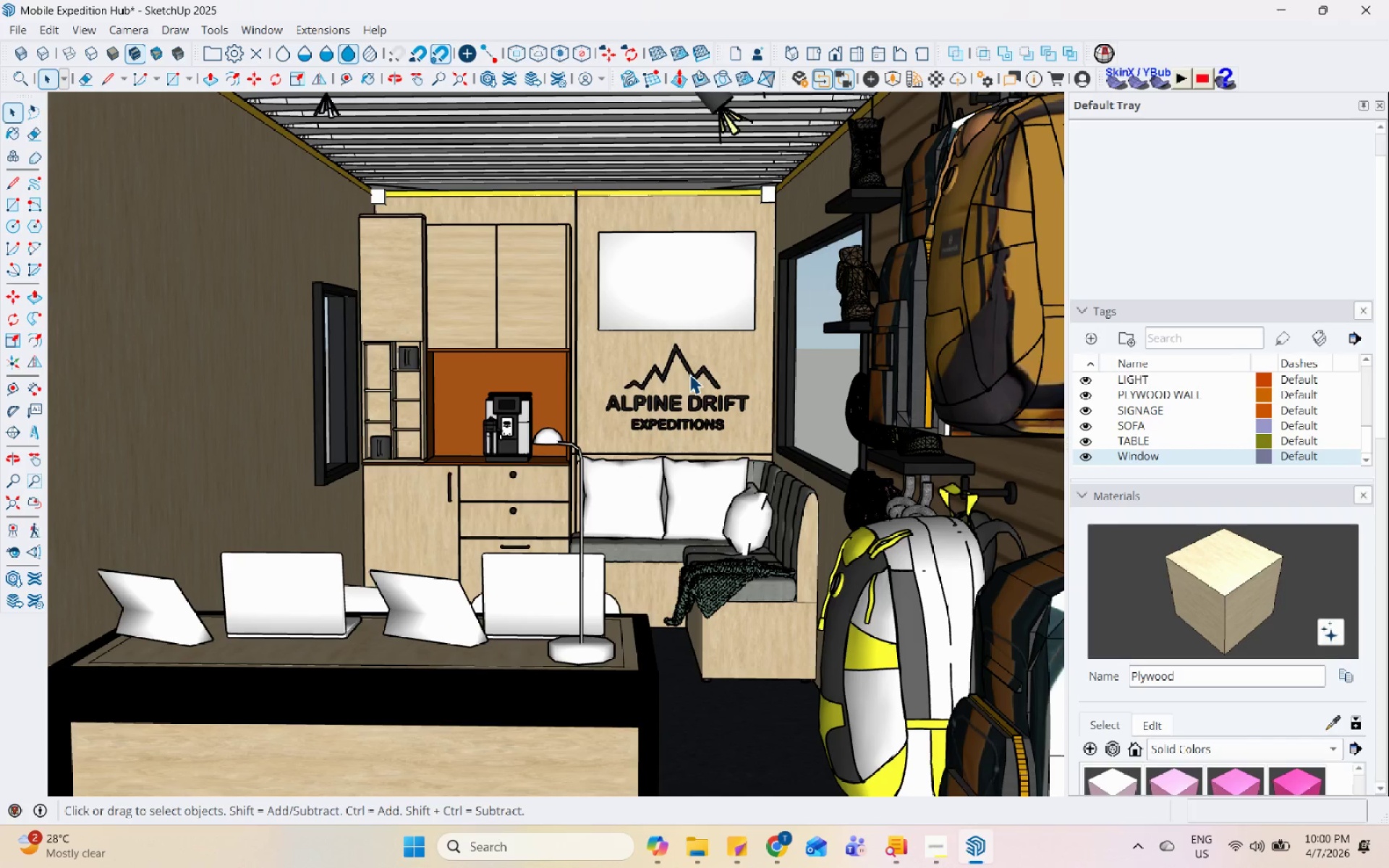 
key(Control+S)
 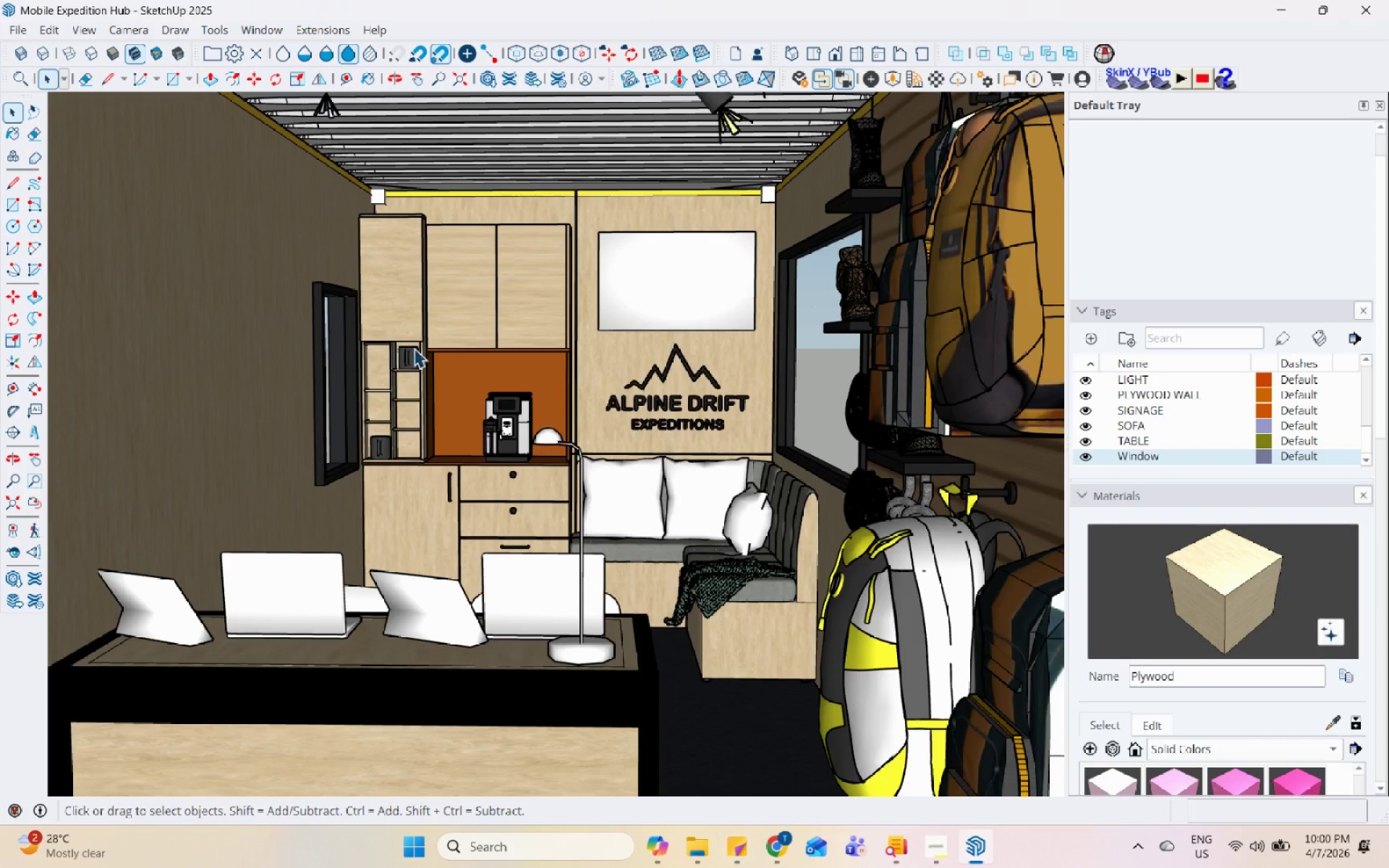 
left_click([1388, 0])
 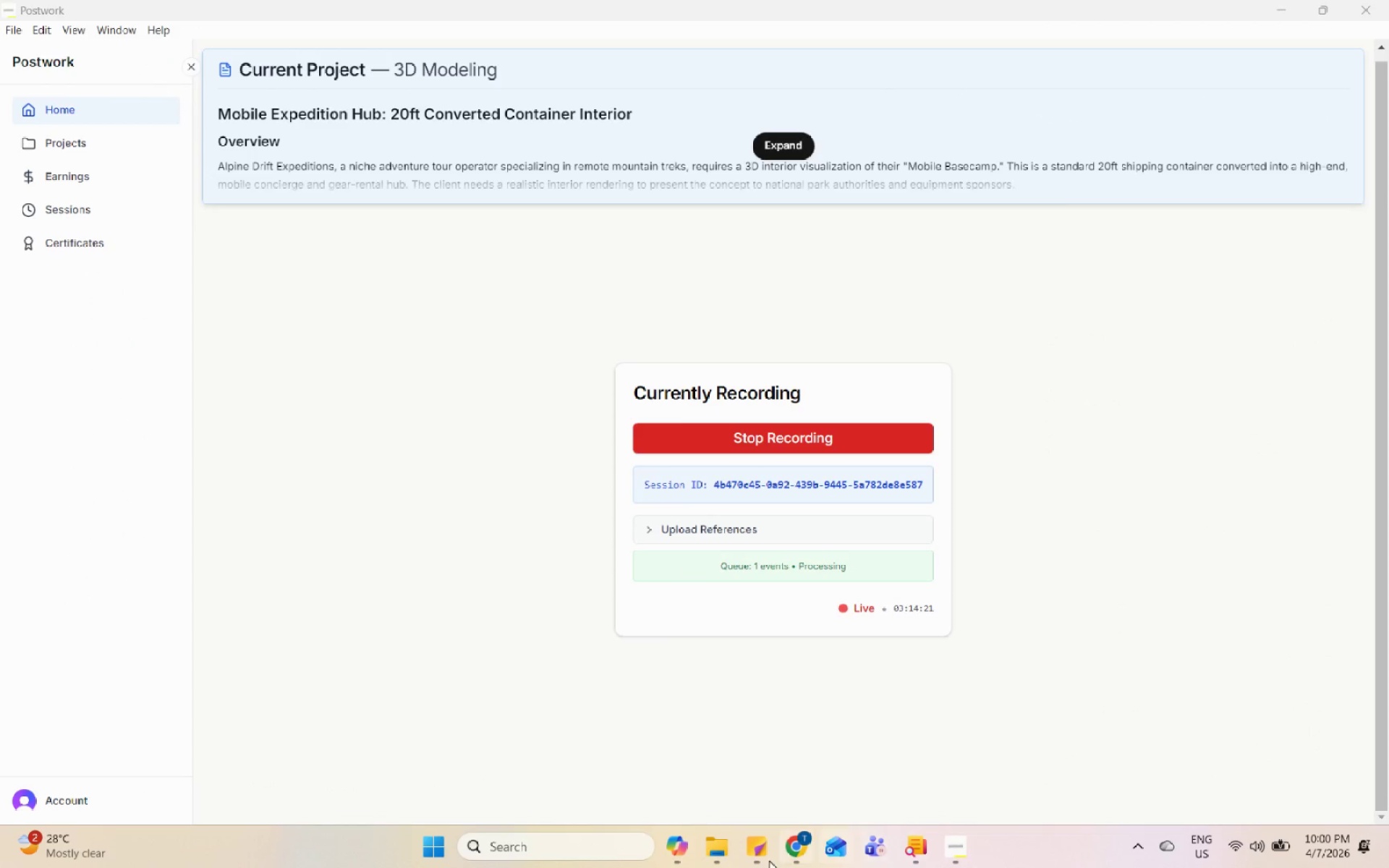 
left_click([785, 845])
 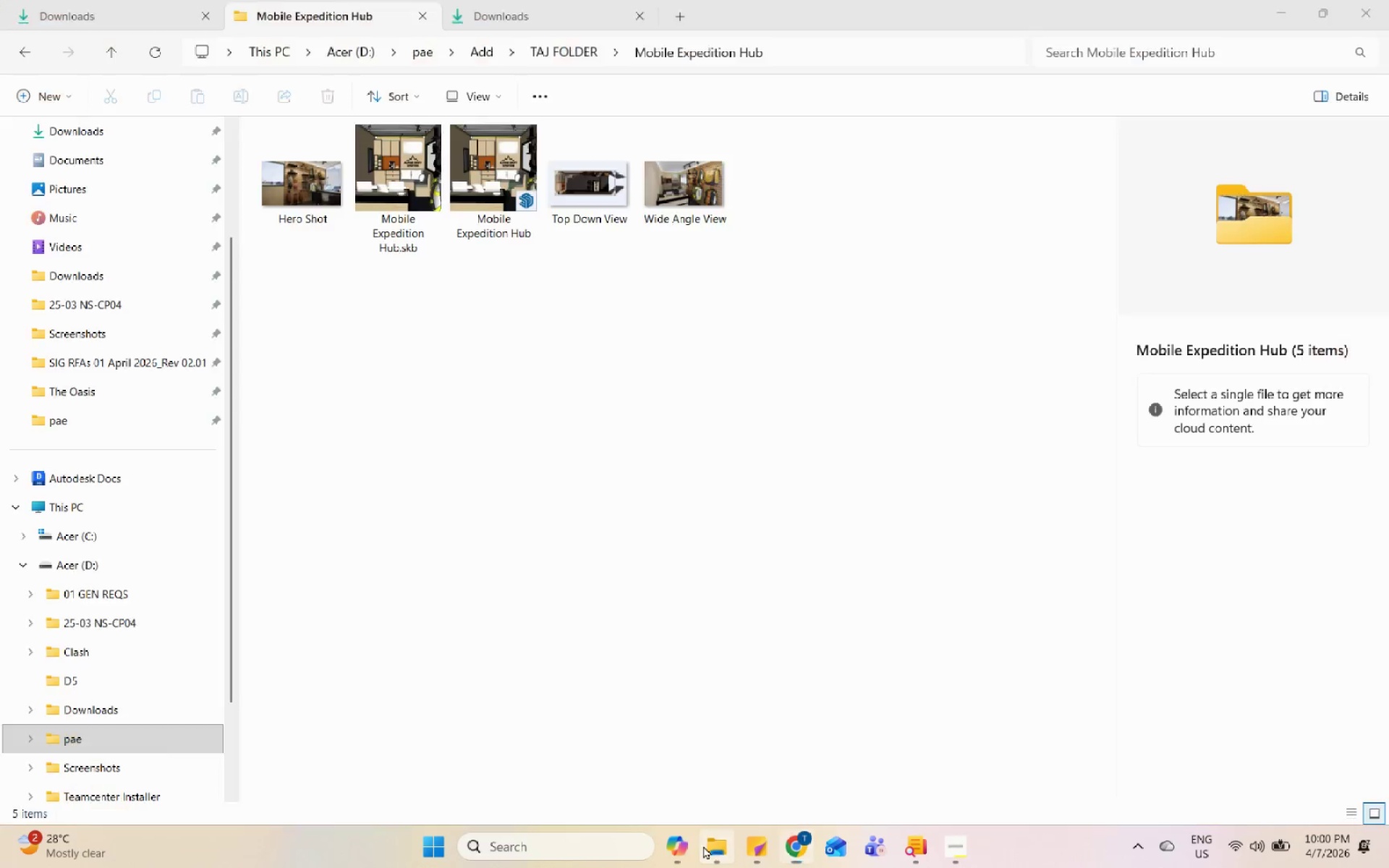 
double_click([612, 701])
 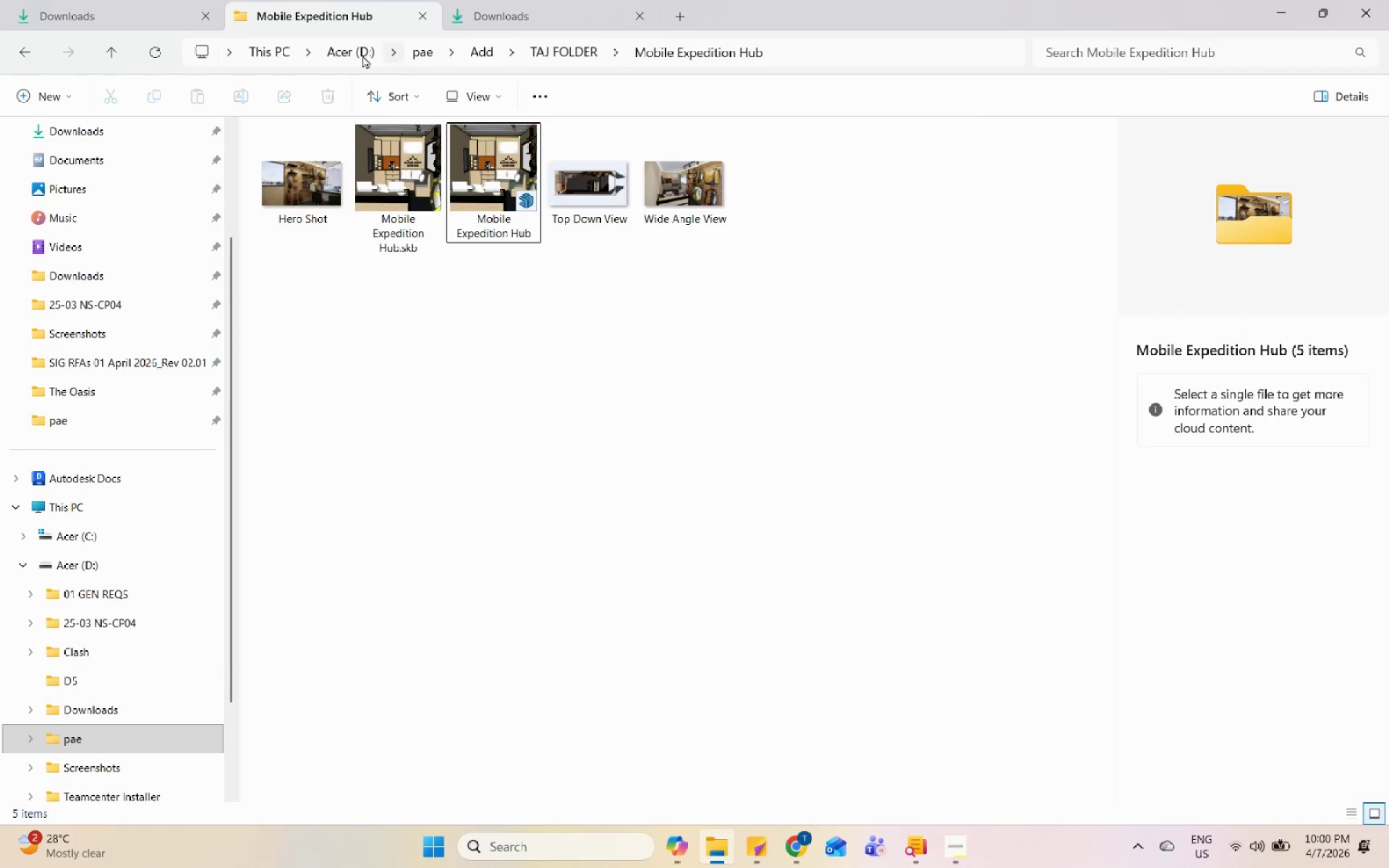 
left_click([158, 52])
 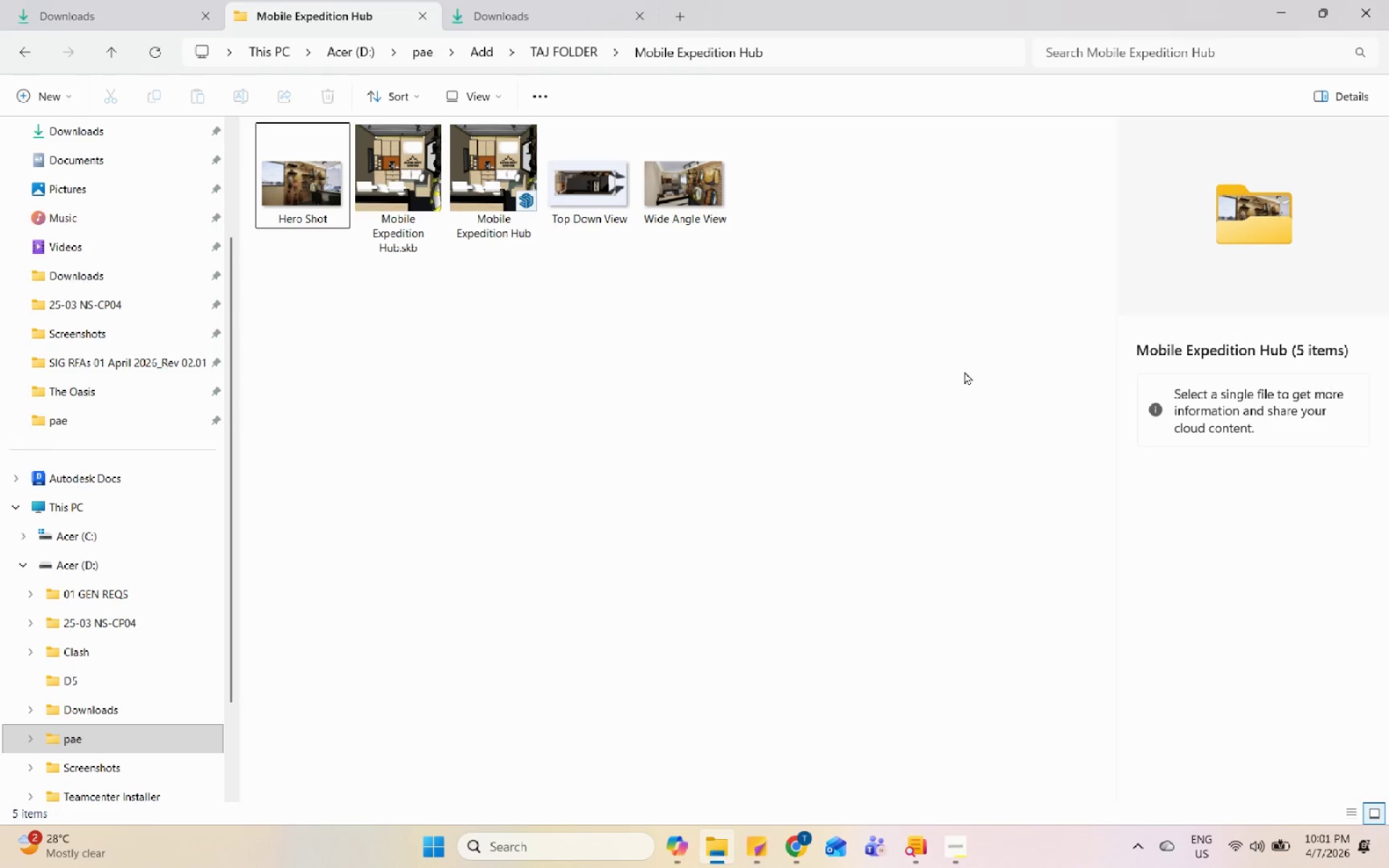 
double_click([532, 209])
 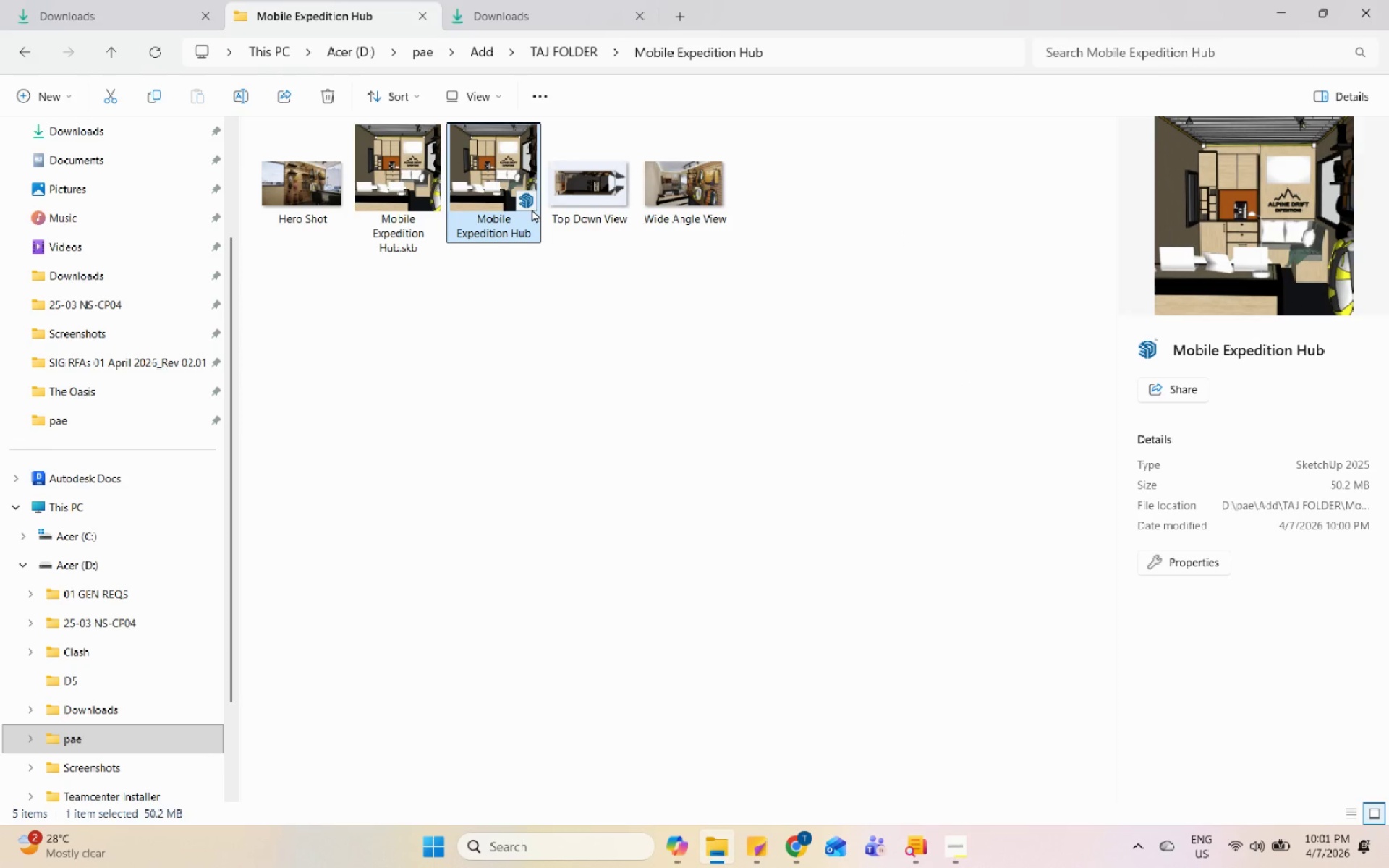 
left_click([939, 378])
 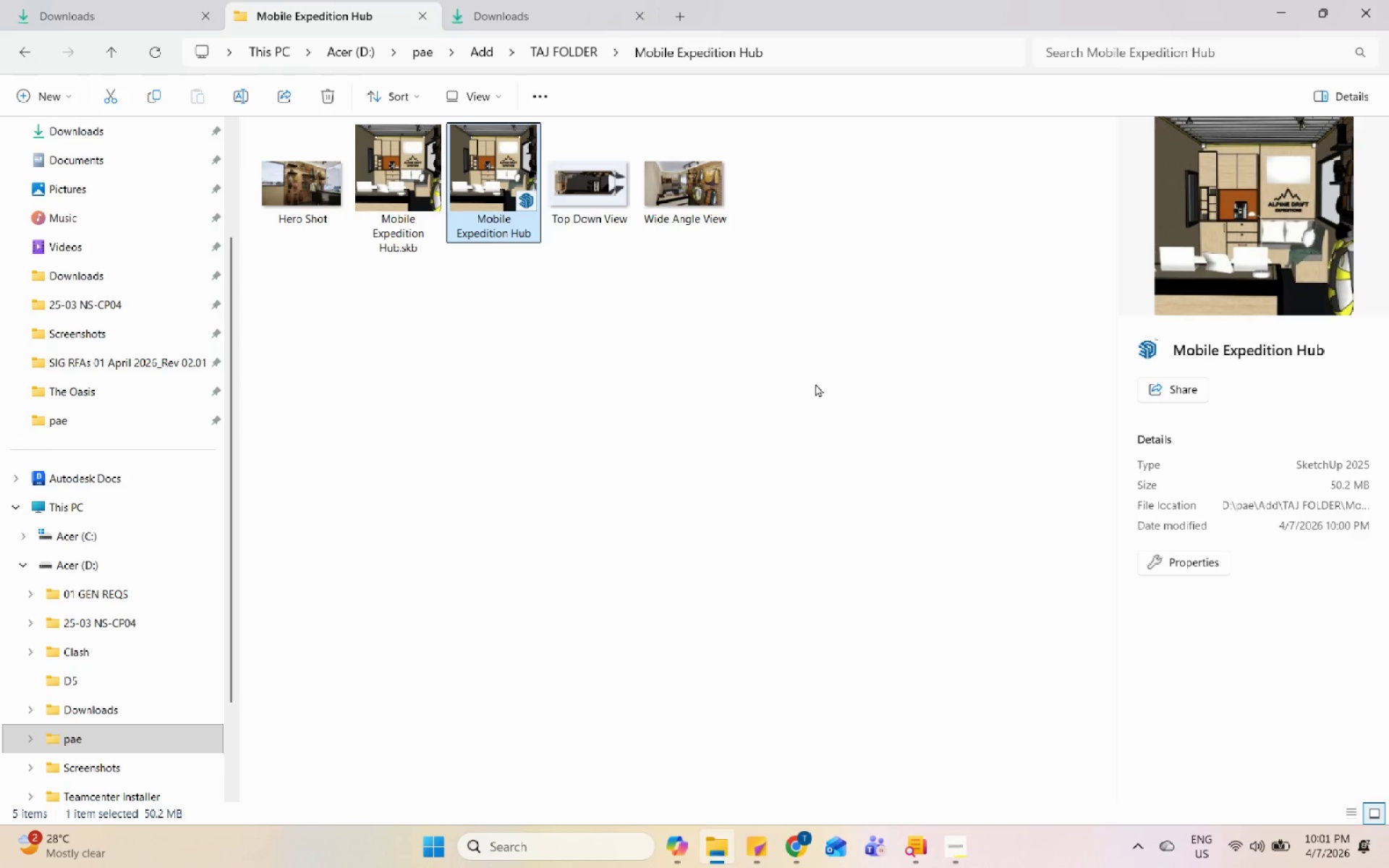 
scroll: coordinate [815, 383], scroll_direction: up, amount: 2.0
 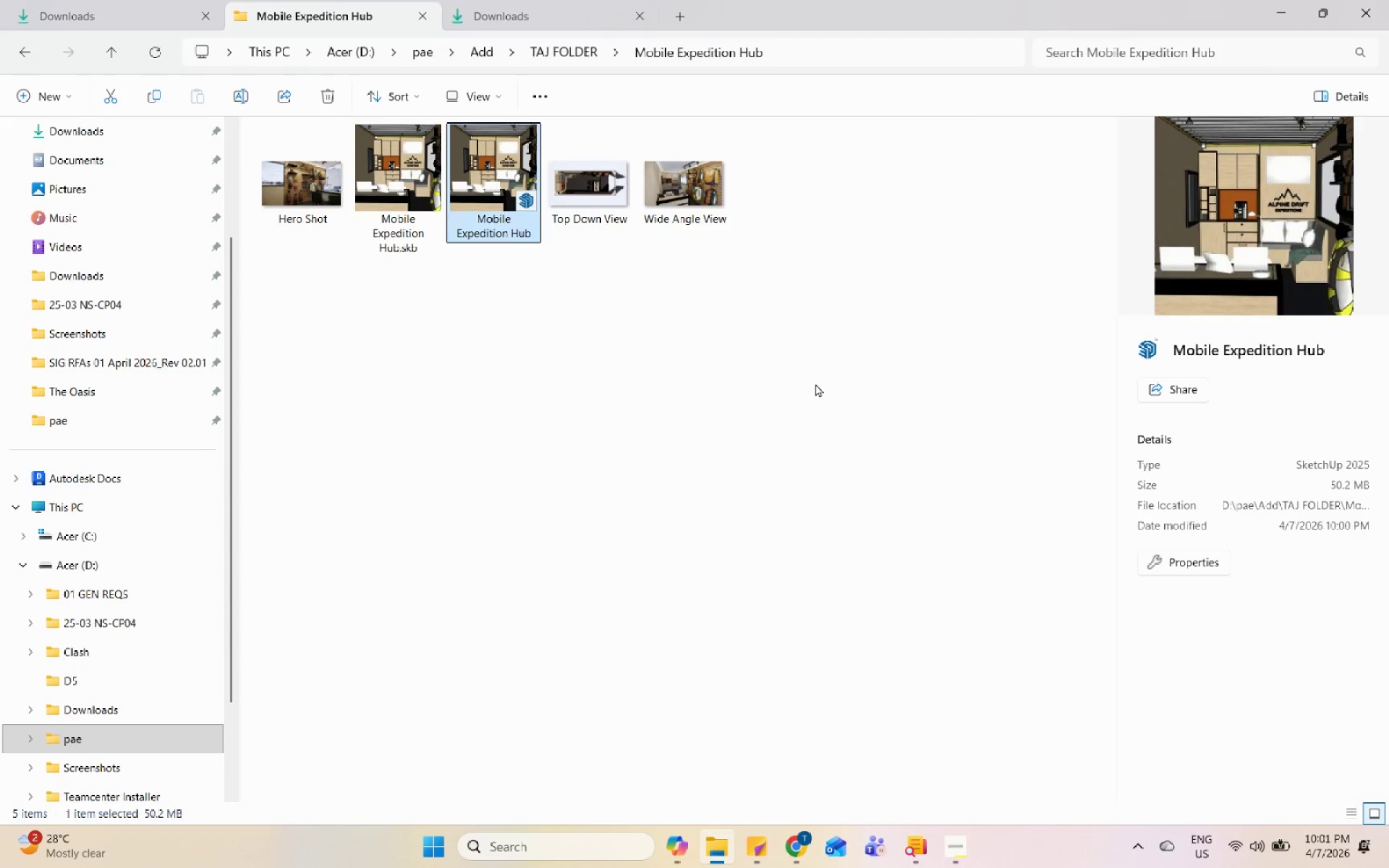 
left_click([815, 383])
 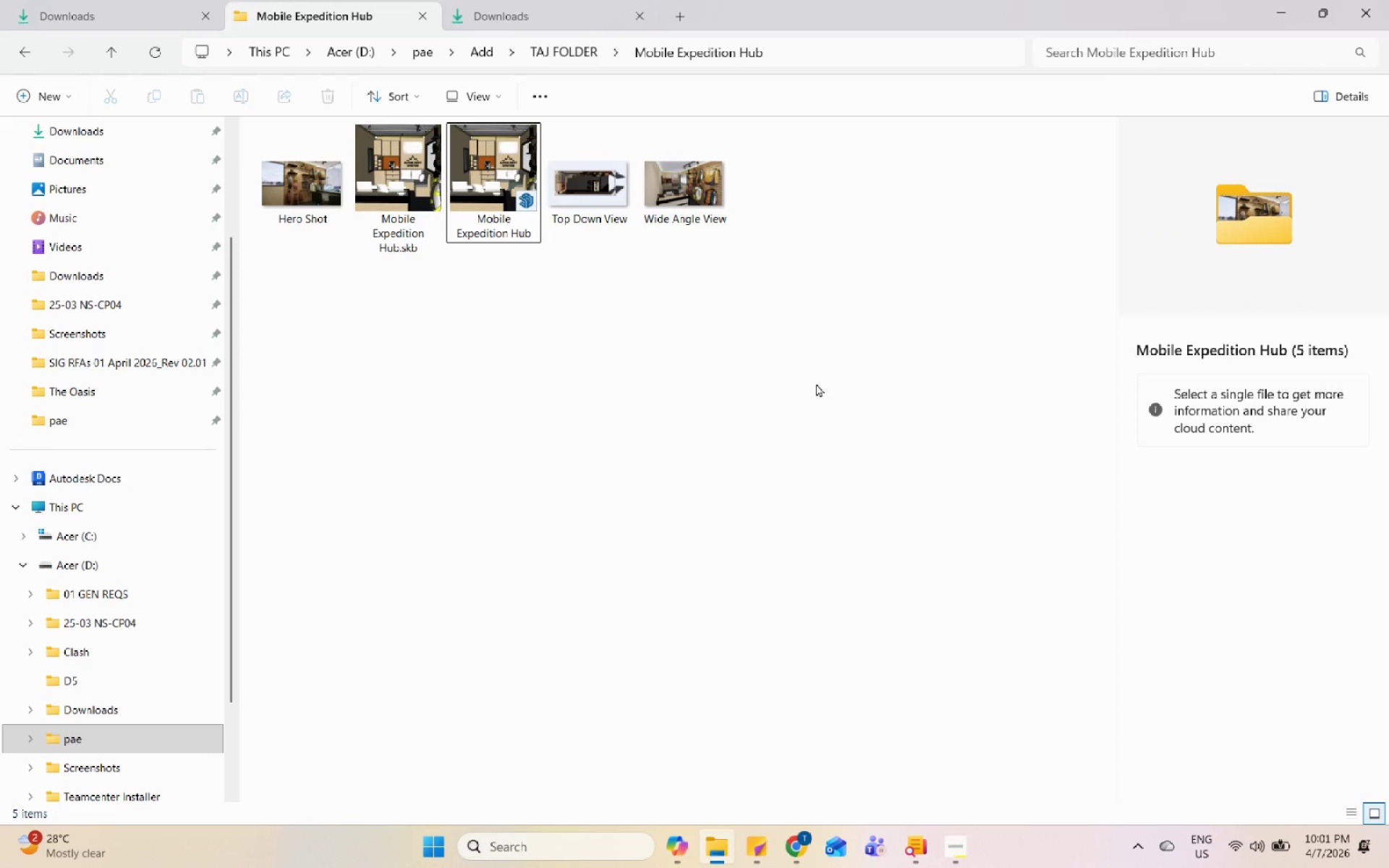 
wait(20.17)
 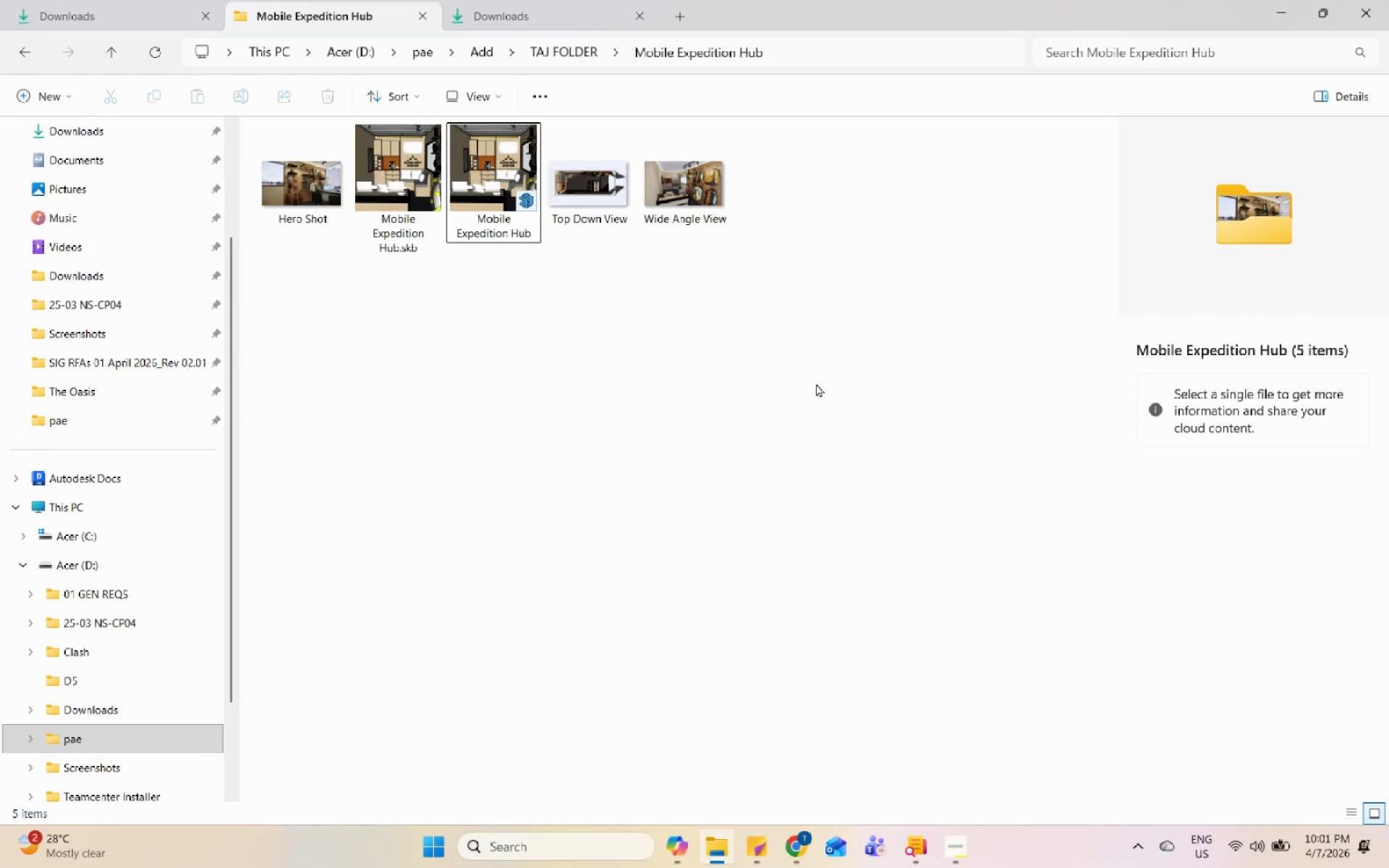 
left_click([805, 862])
 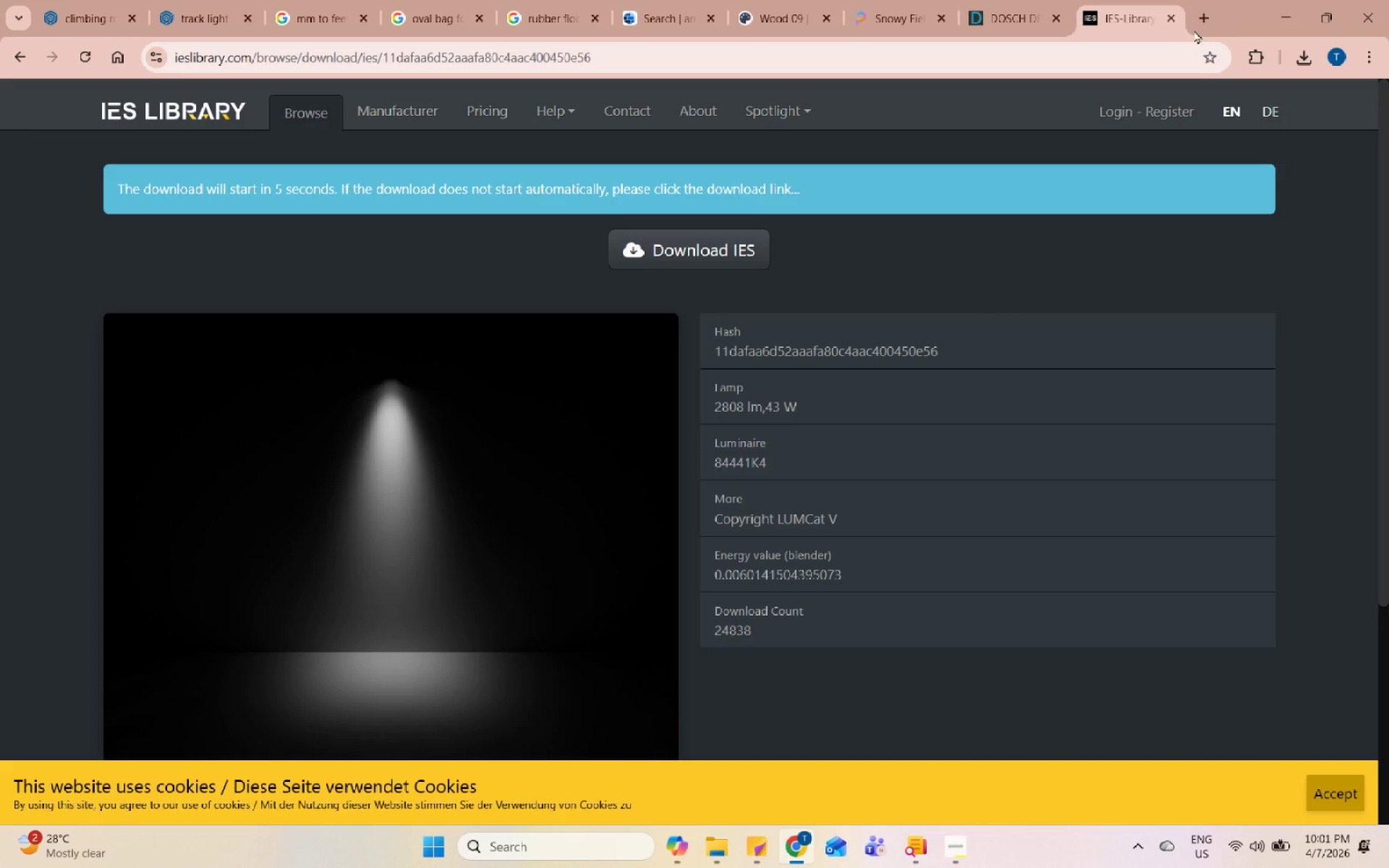 
left_click([1207, 17])
 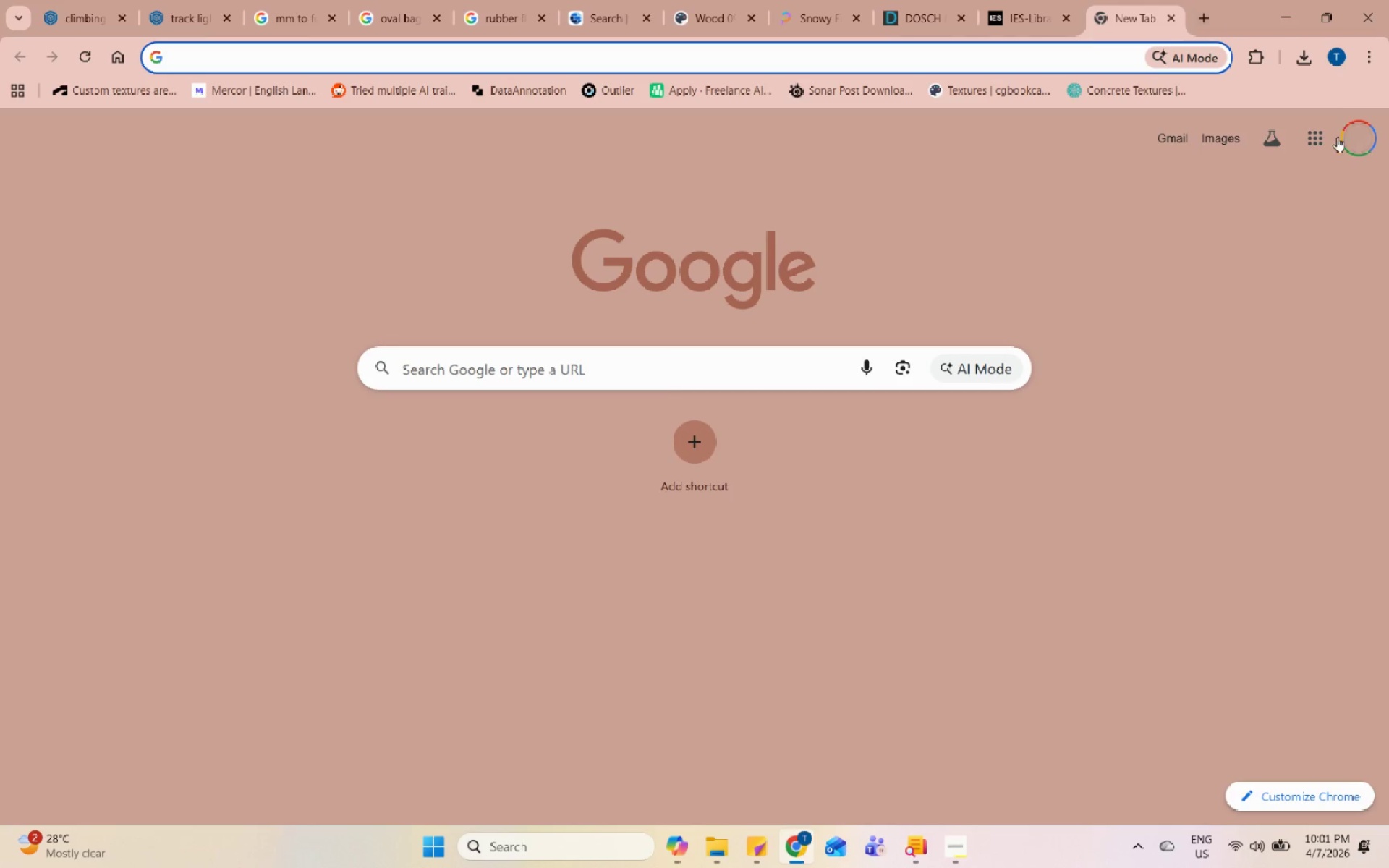 
left_click([1317, 148])
 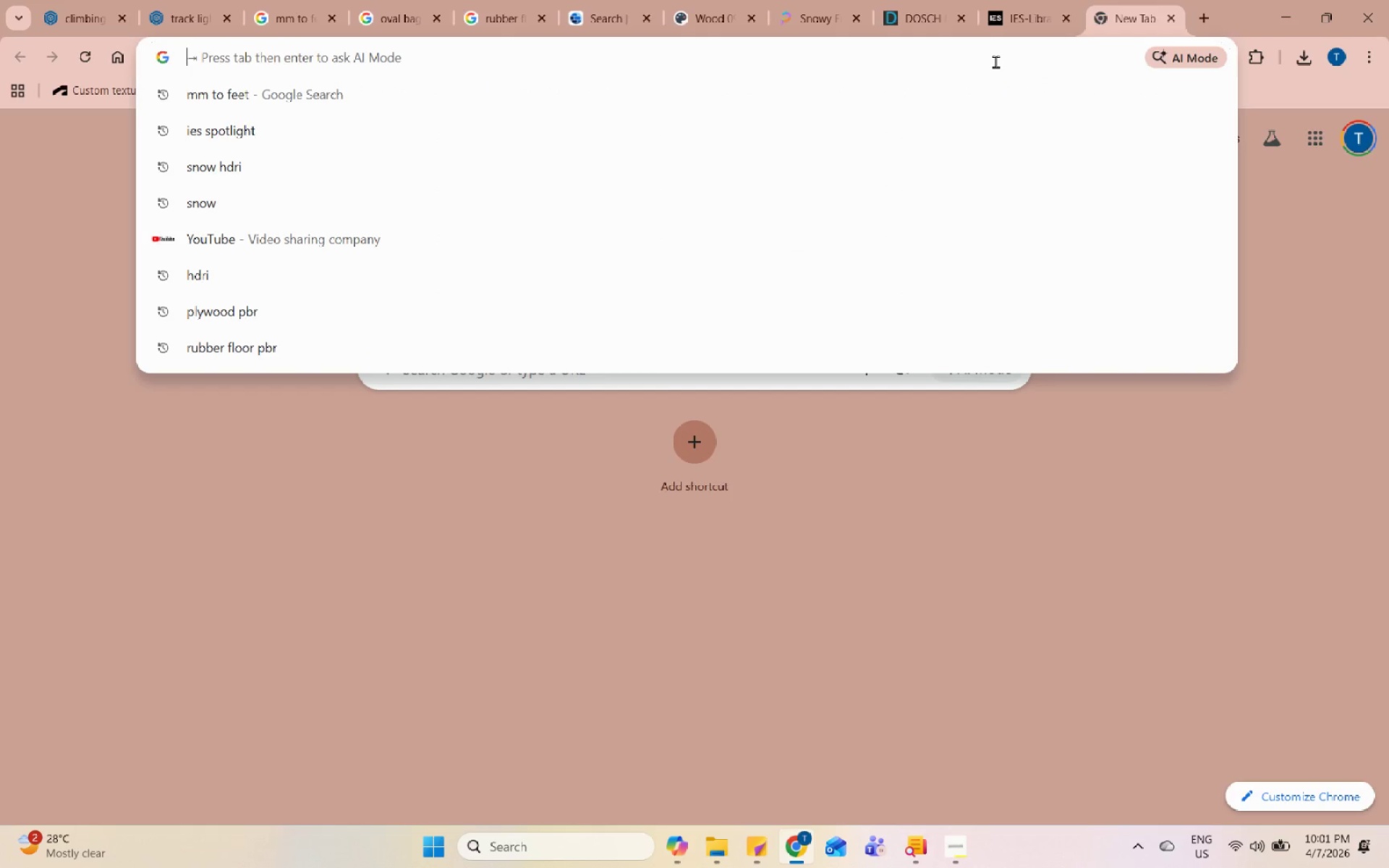 
type(ONE)
 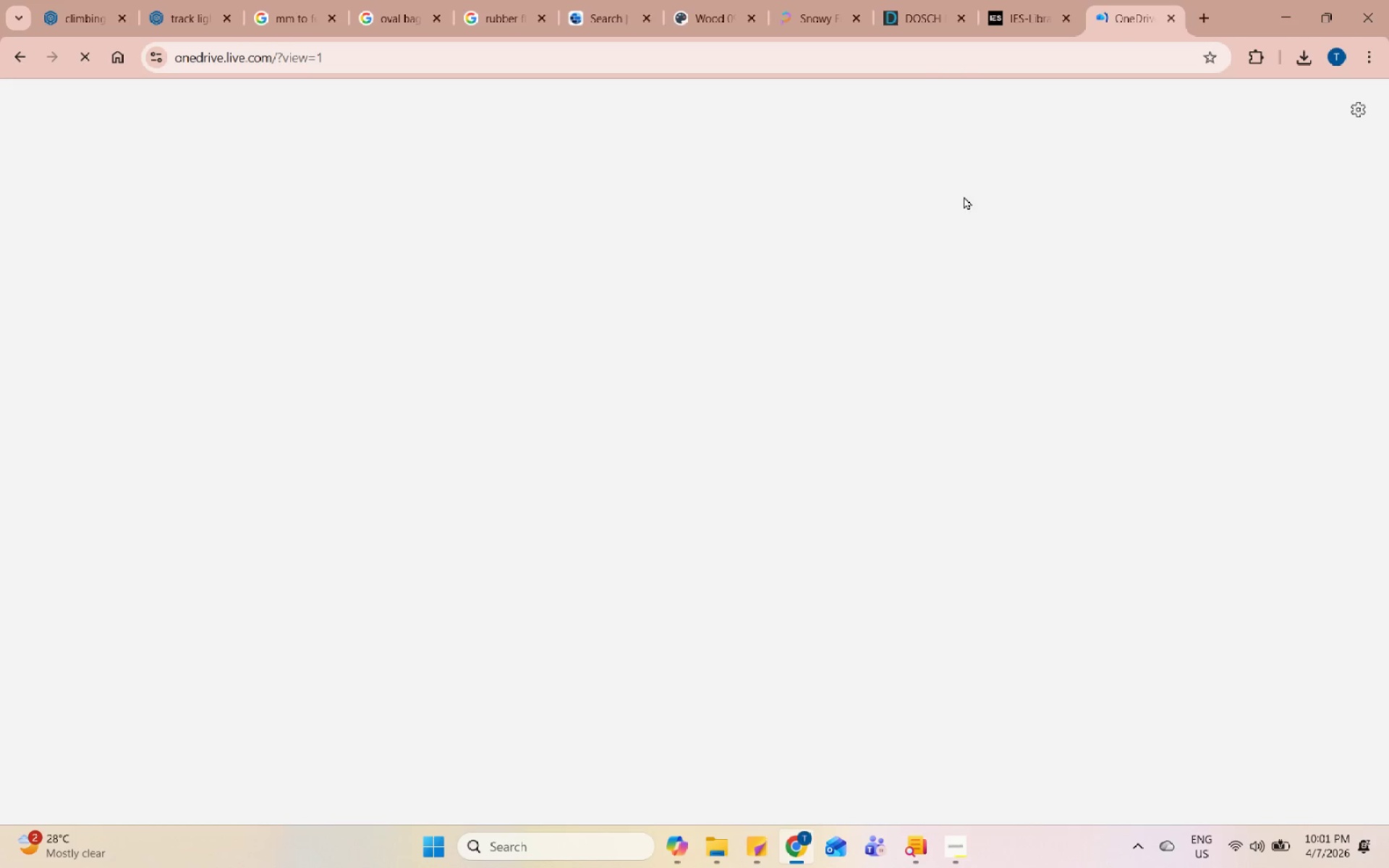 